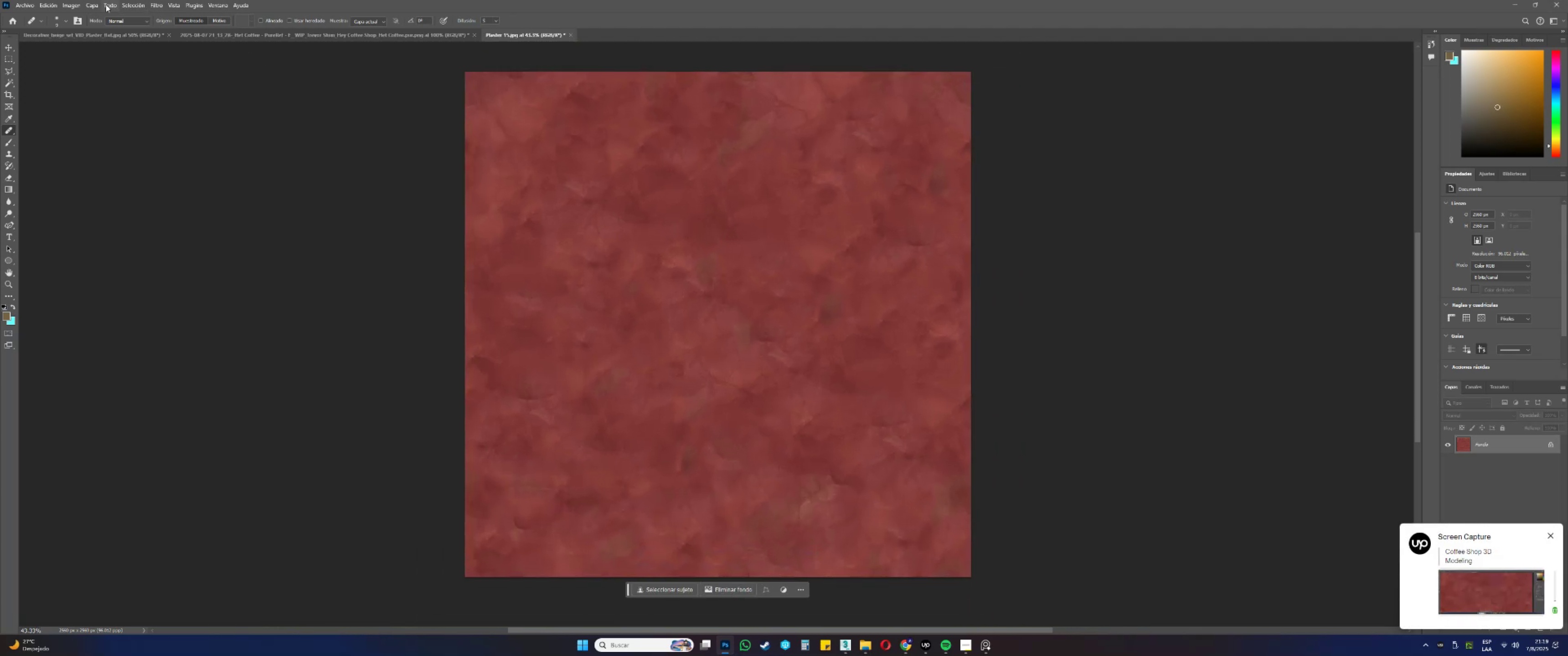 
left_click([135, 1])
 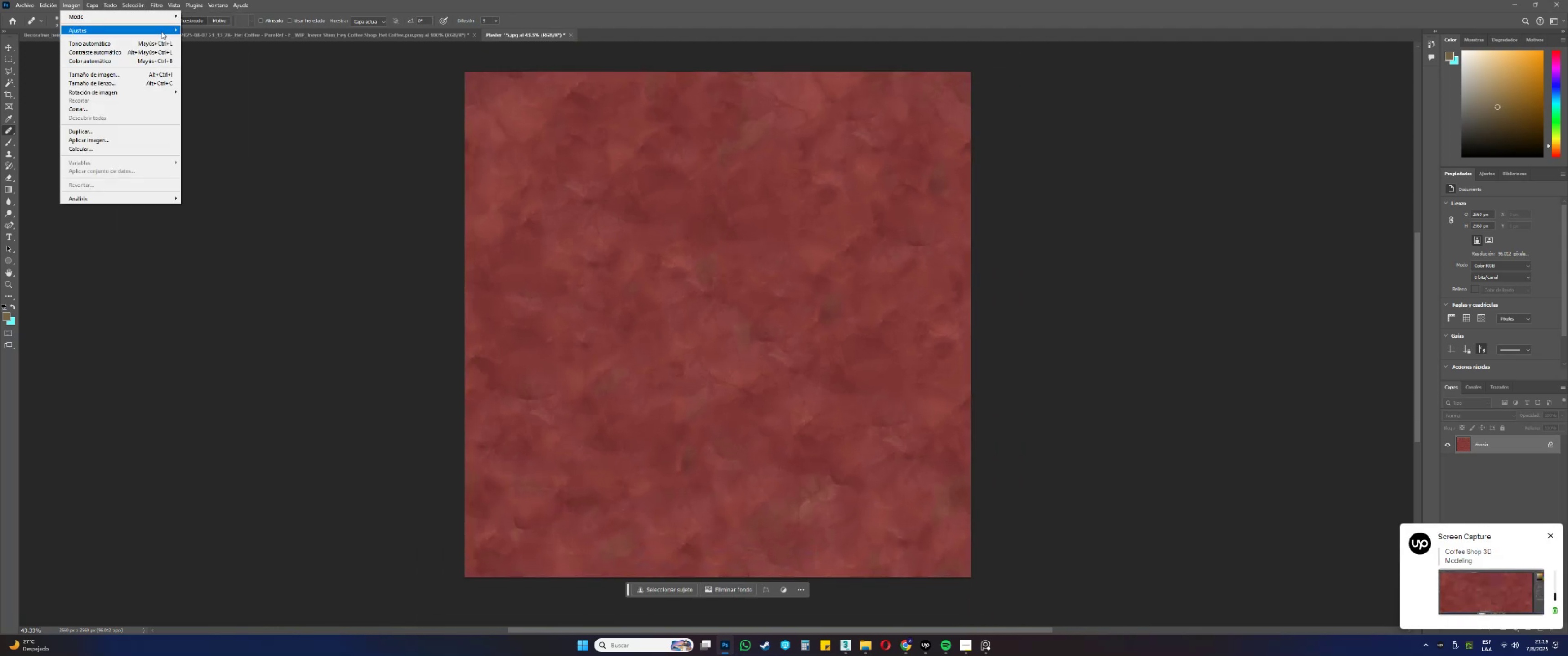 
key(Escape)
 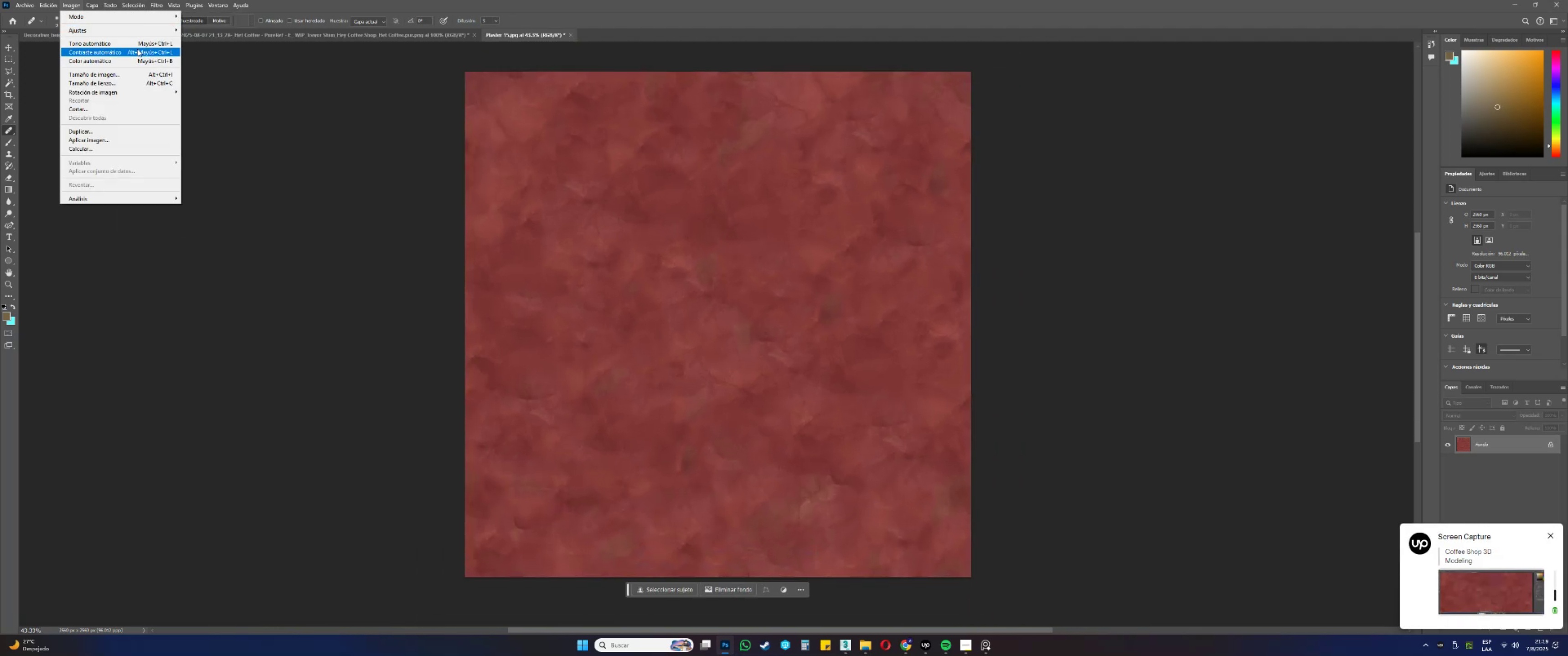 
key(Escape)
 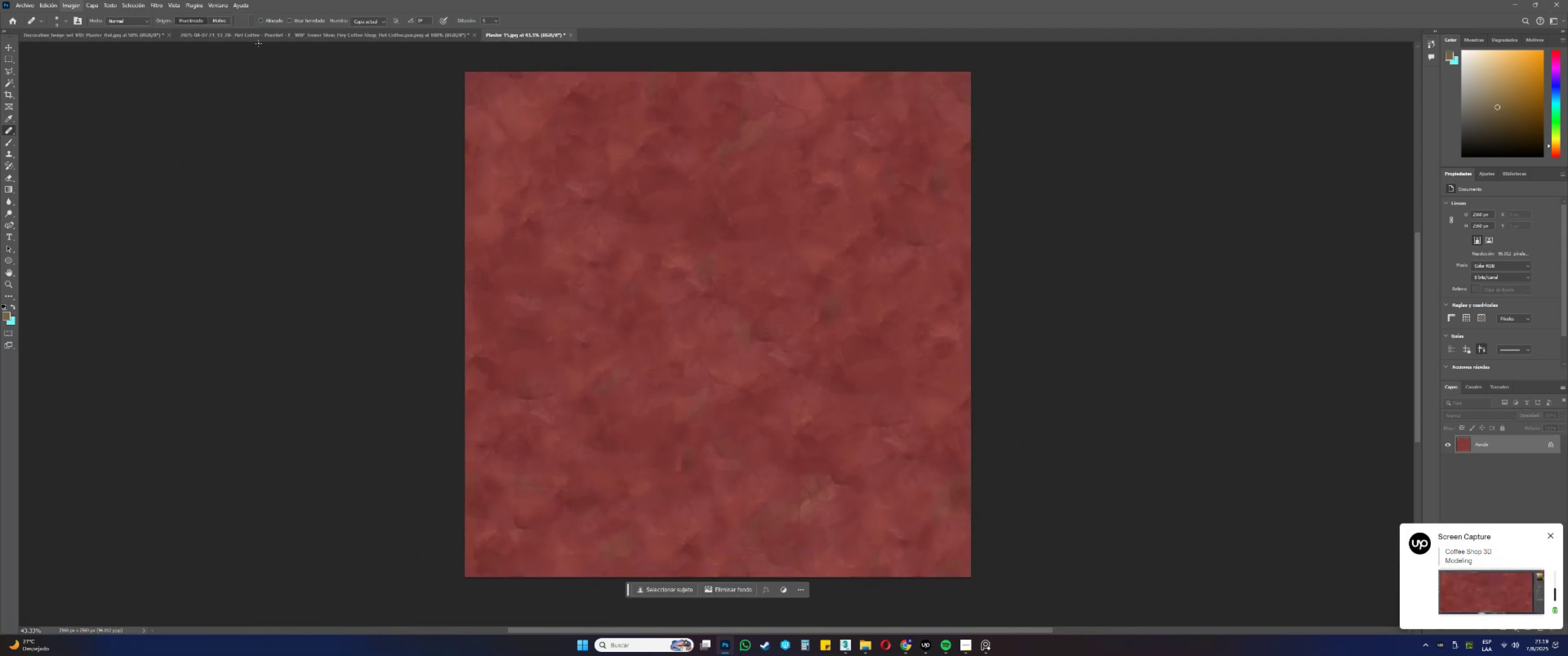 
left_click([261, 41])
 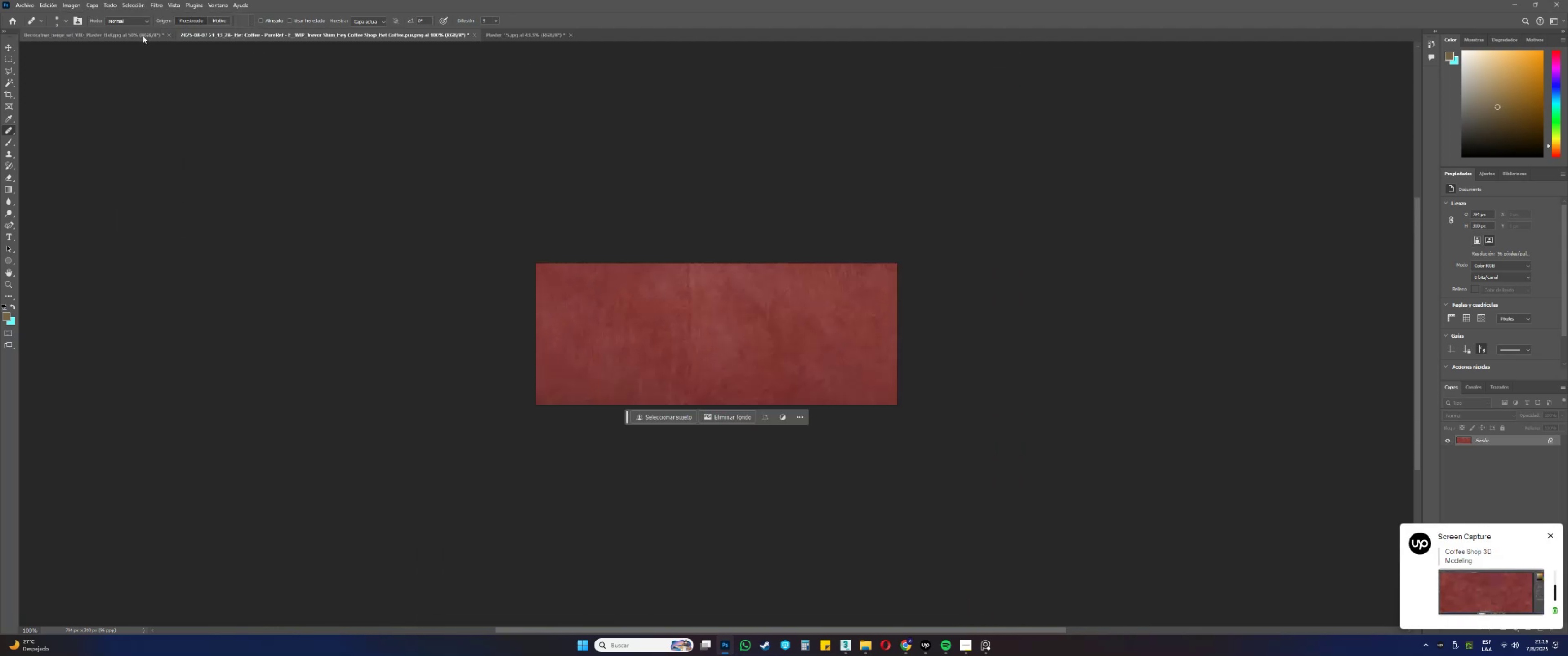 
left_click([143, 36])
 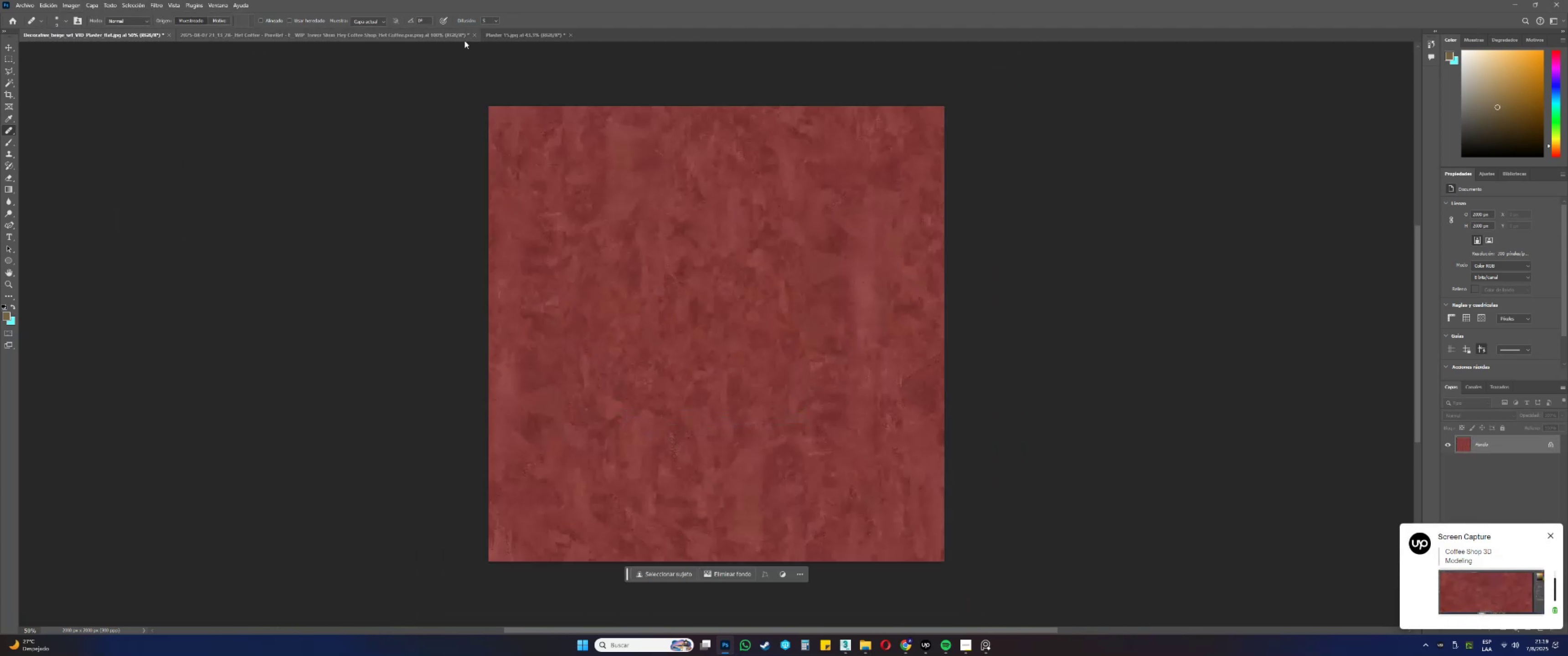 
left_click([516, 35])
 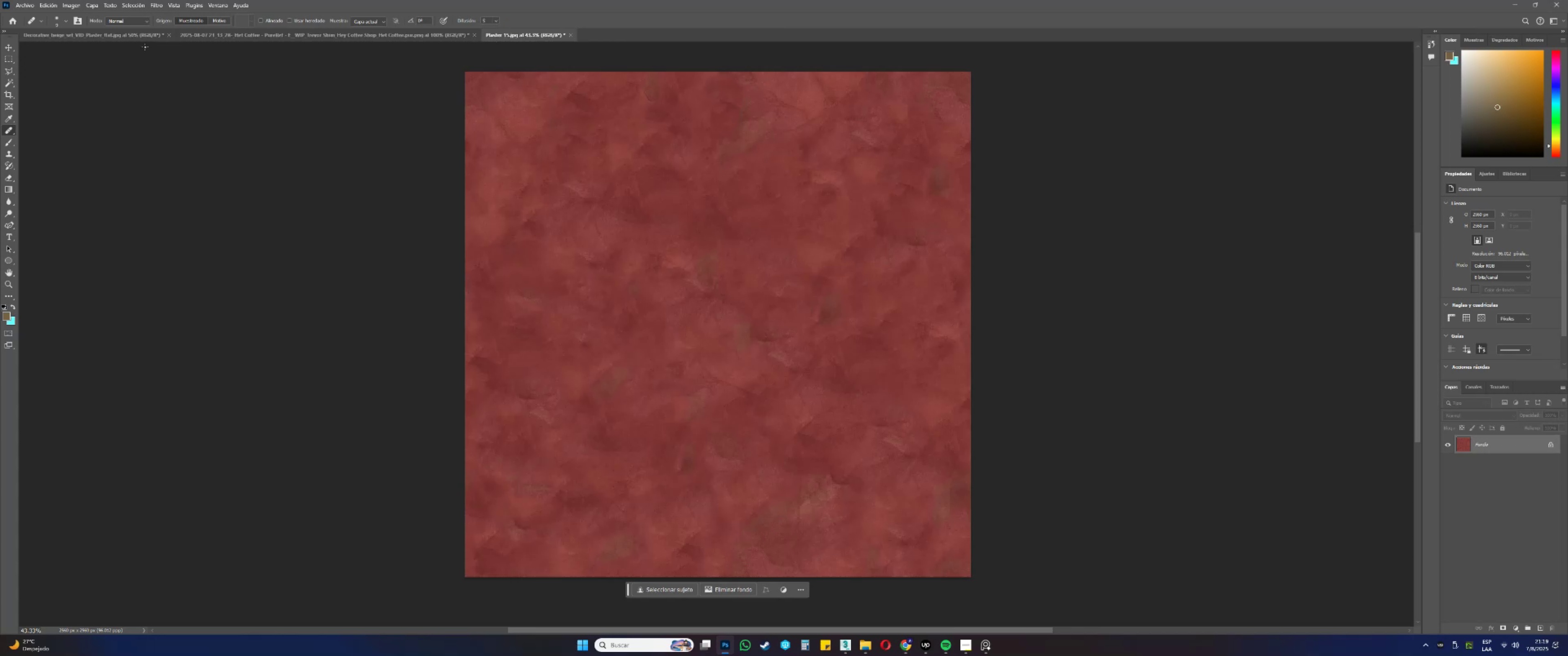 
left_click([142, 34])
 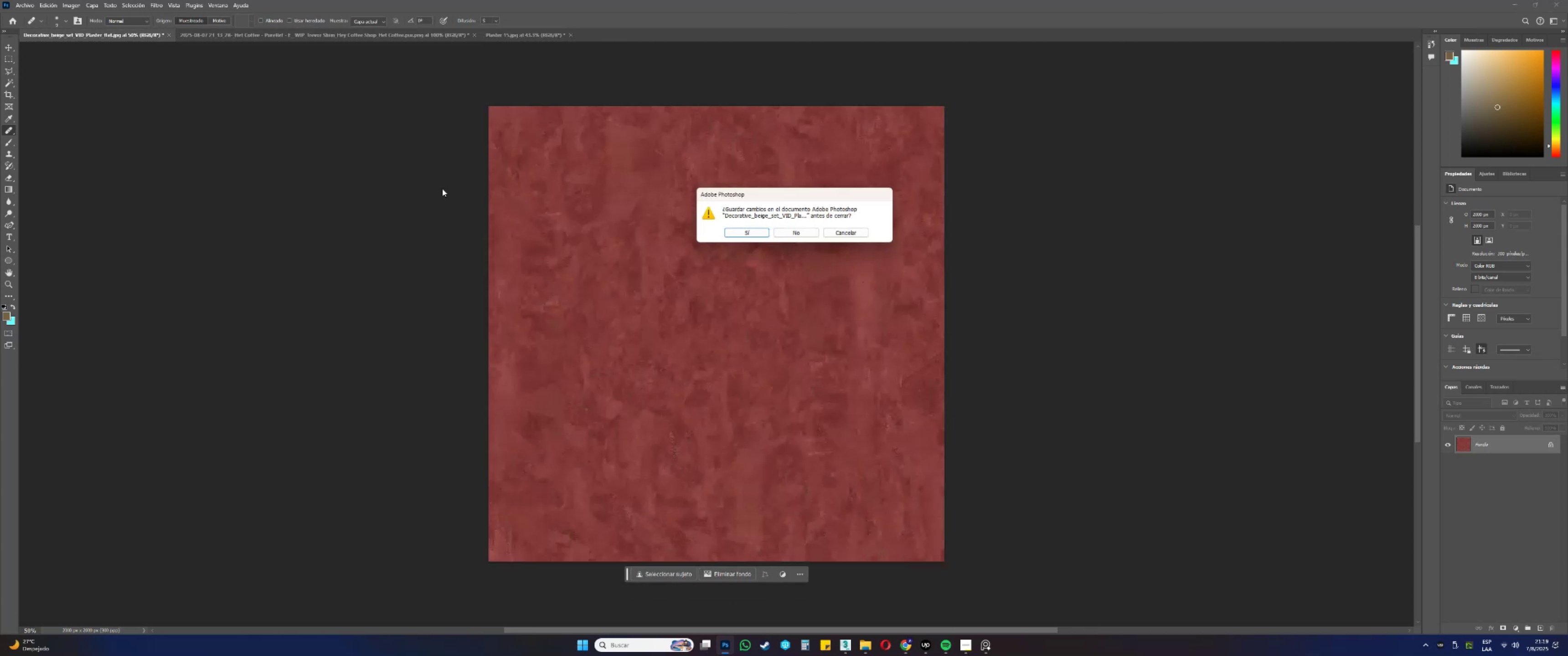 
left_click([805, 228])
 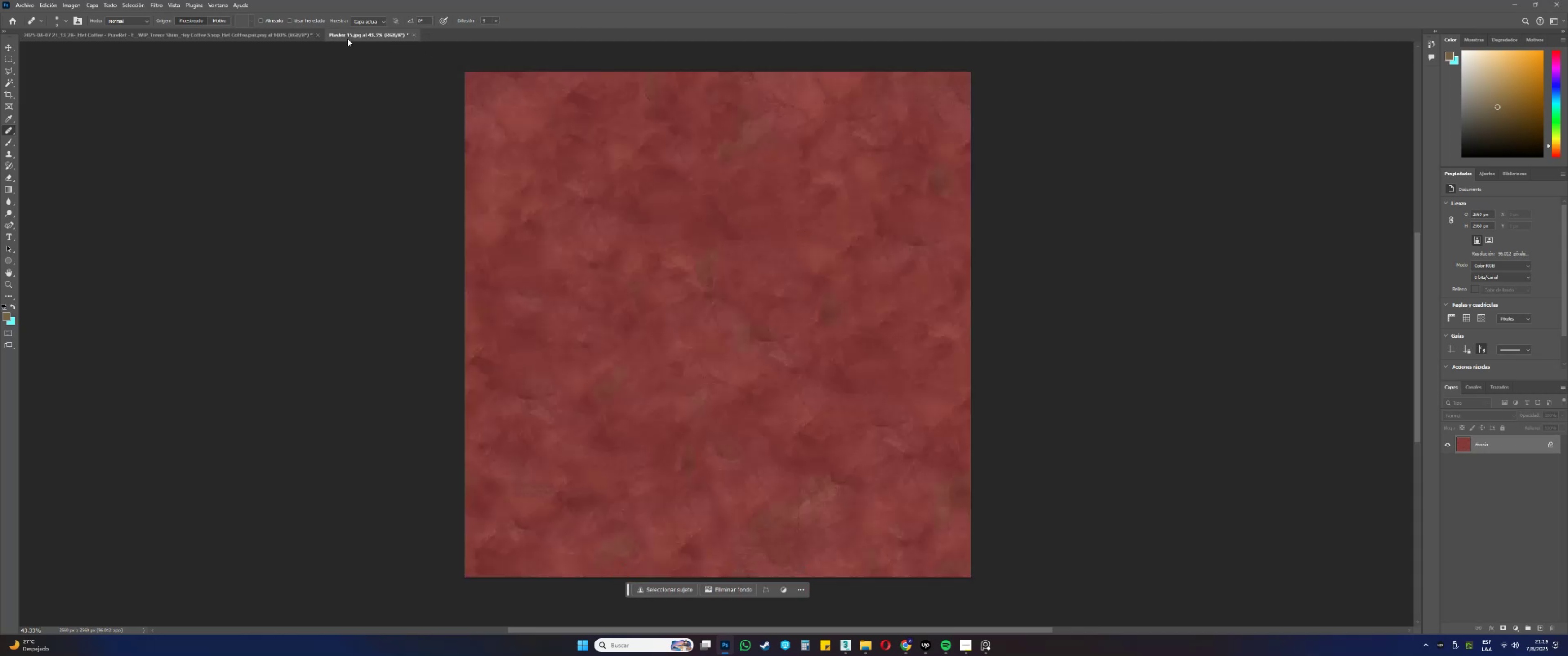 
left_click([275, 38])
 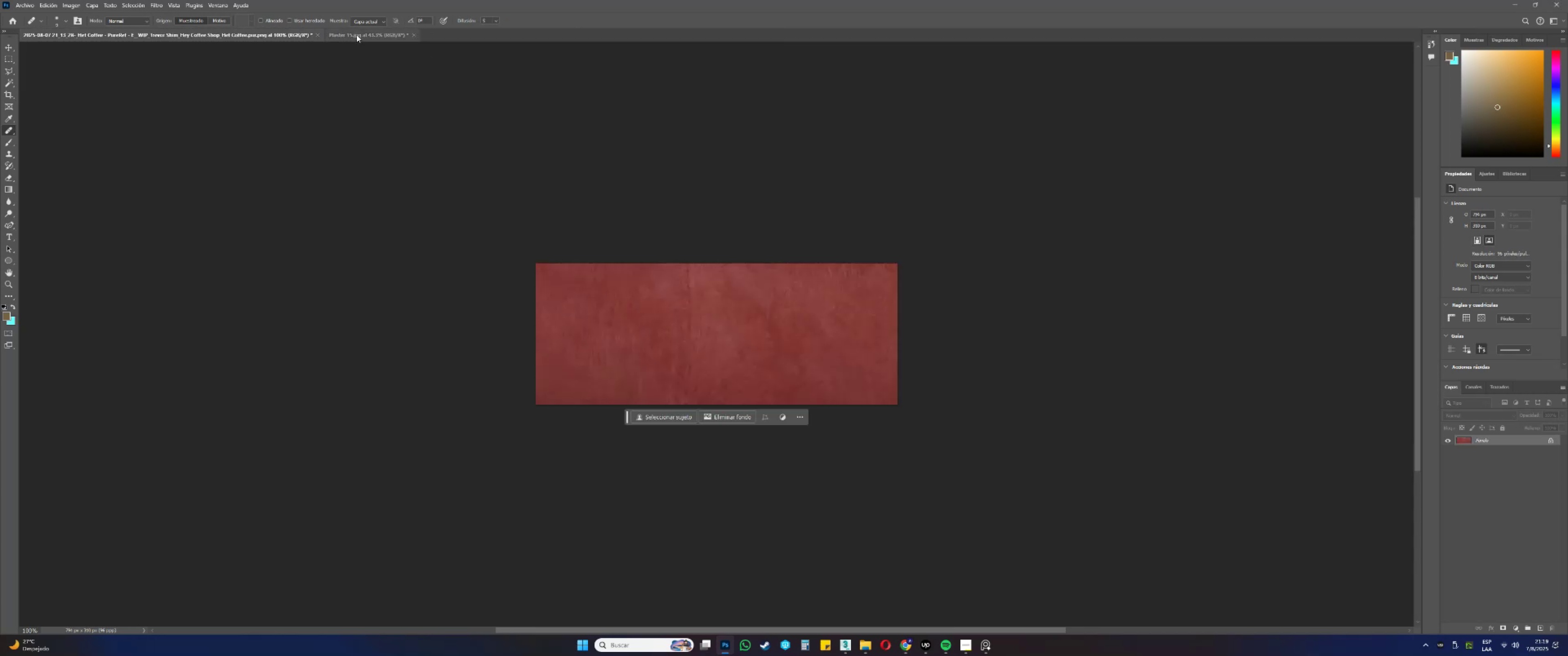 
left_click([358, 34])
 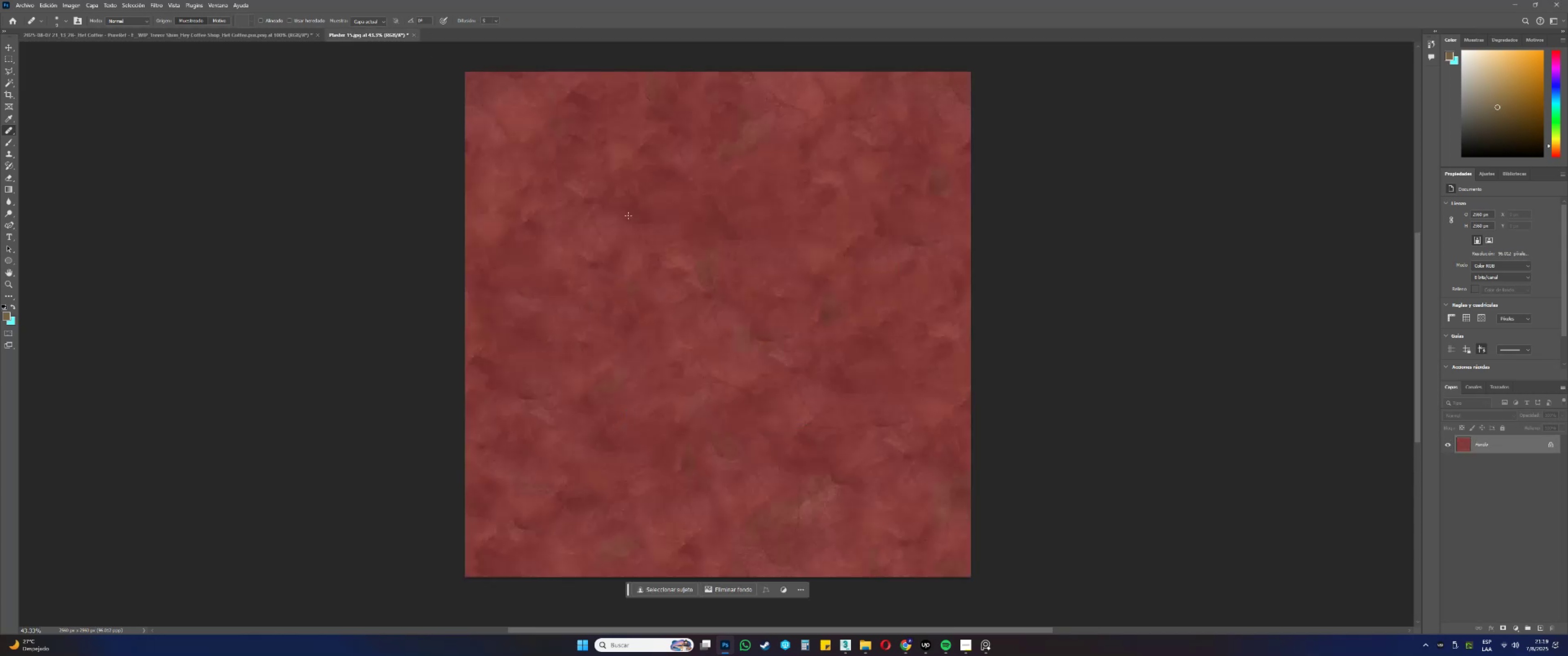 
hold_key(key=AltLeft, duration=1.54)
scroll: coordinate [734, 182], scroll_direction: up, amount: 10.0
 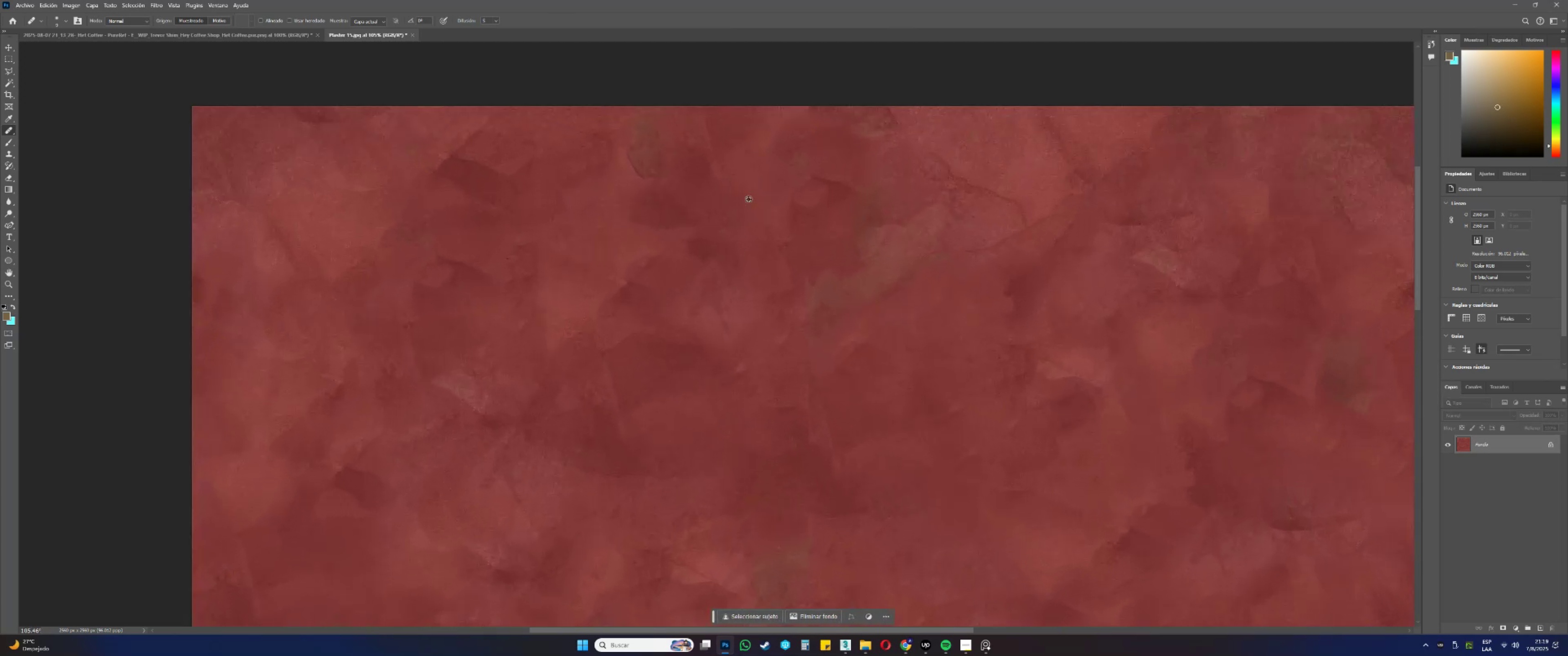 
hold_key(key=AltLeft, duration=1.51)
 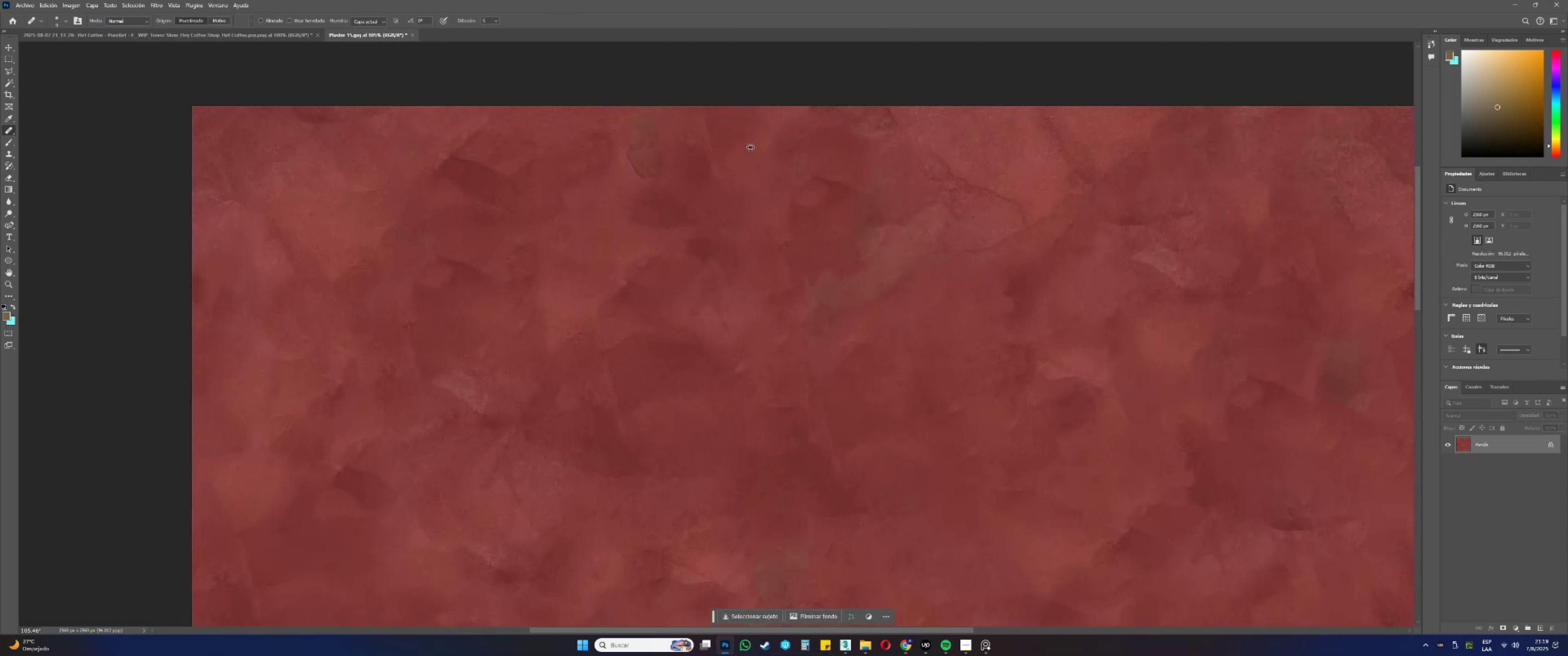 
hold_key(key=AltLeft, duration=1.2)
scroll: coordinate [798, 242], scroll_direction: down, amount: 59.0
 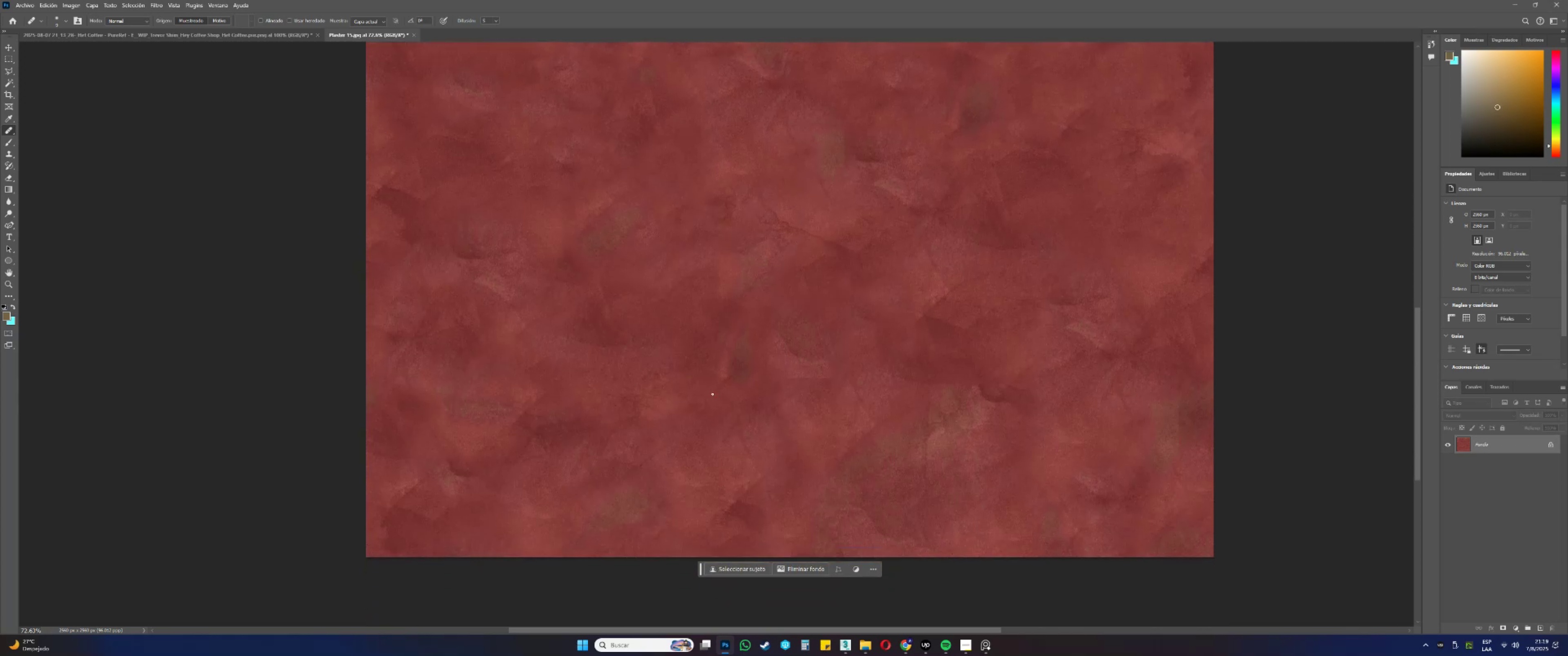 
hold_key(key=AltLeft, duration=1.2)
scroll: coordinate [611, 527], scroll_direction: down, amount: 4.0
 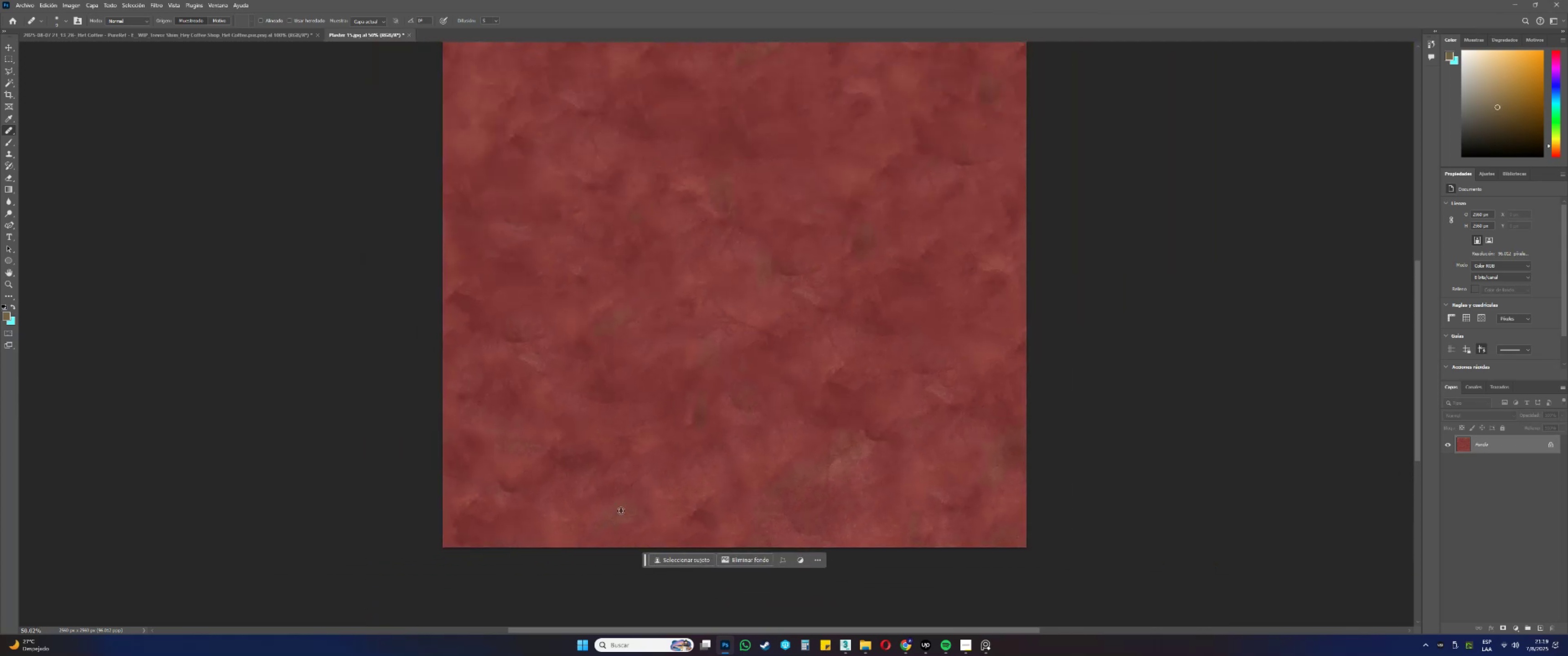 
key(Alt+AltLeft)
 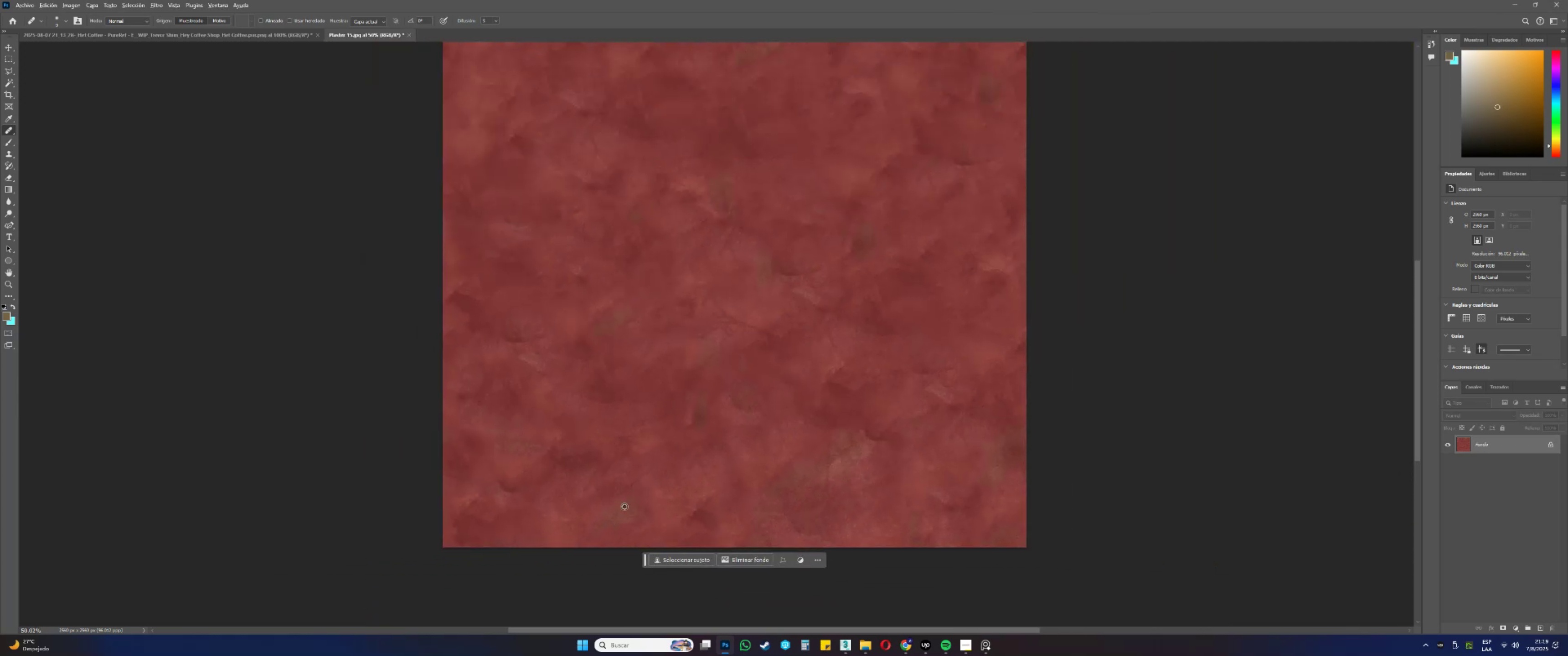 
scroll: coordinate [669, 487], scroll_direction: up, amount: 3.0
 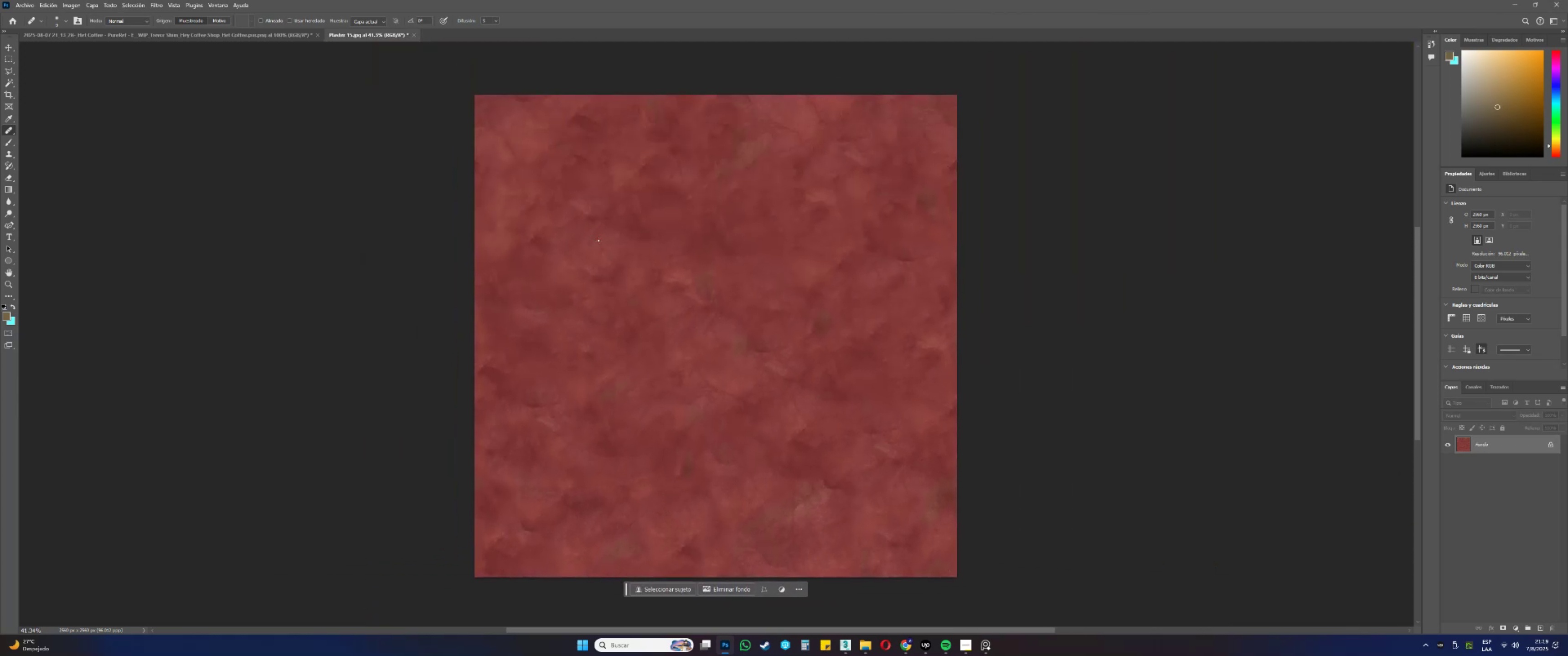 
left_click([27, 5])
 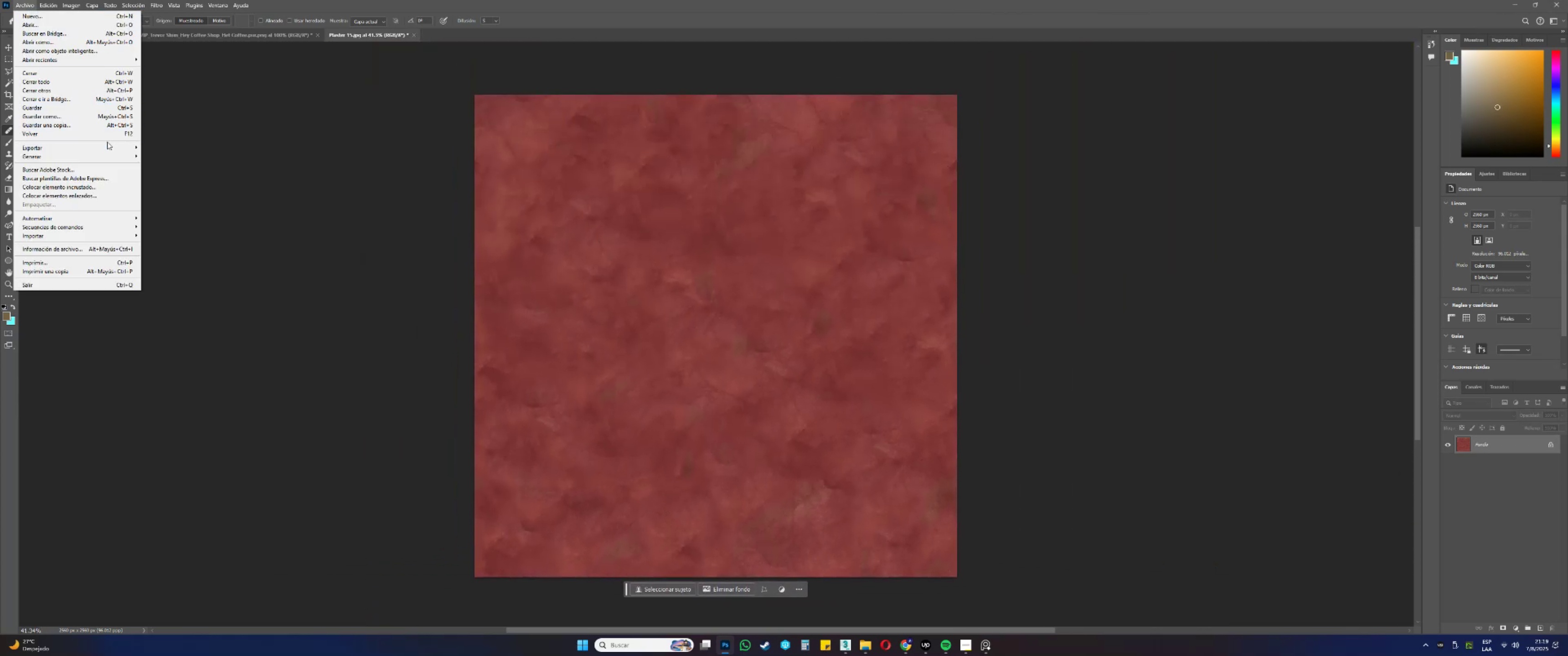 
left_click([113, 145])
 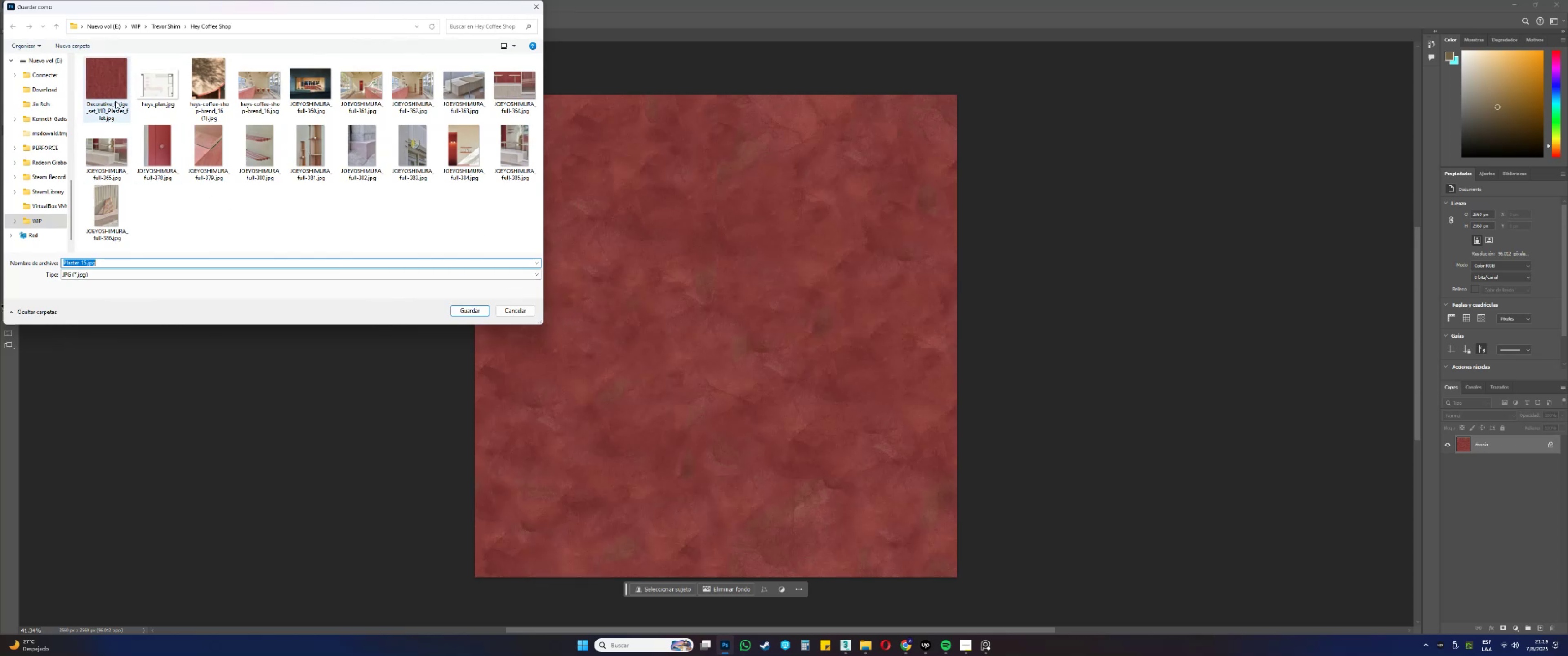 
left_click([466, 310])
 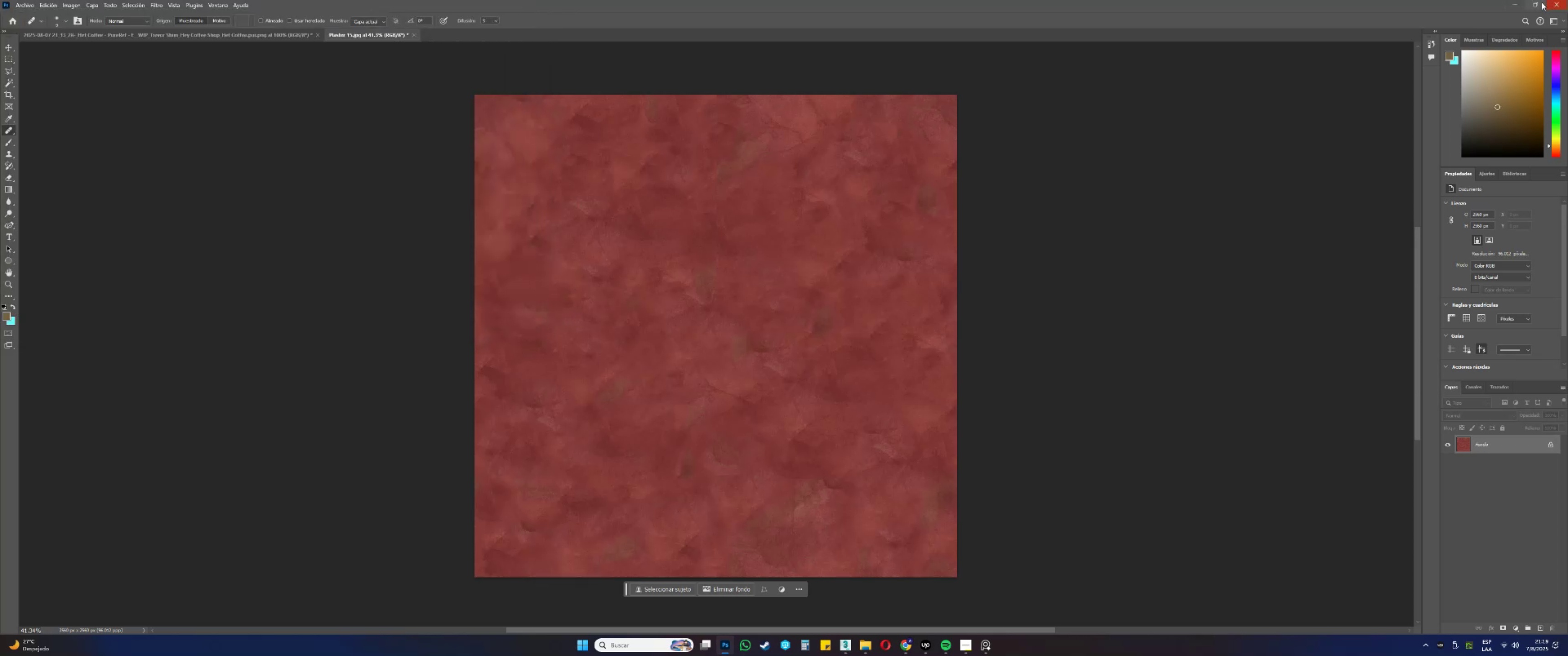 
left_click([1515, 3])
 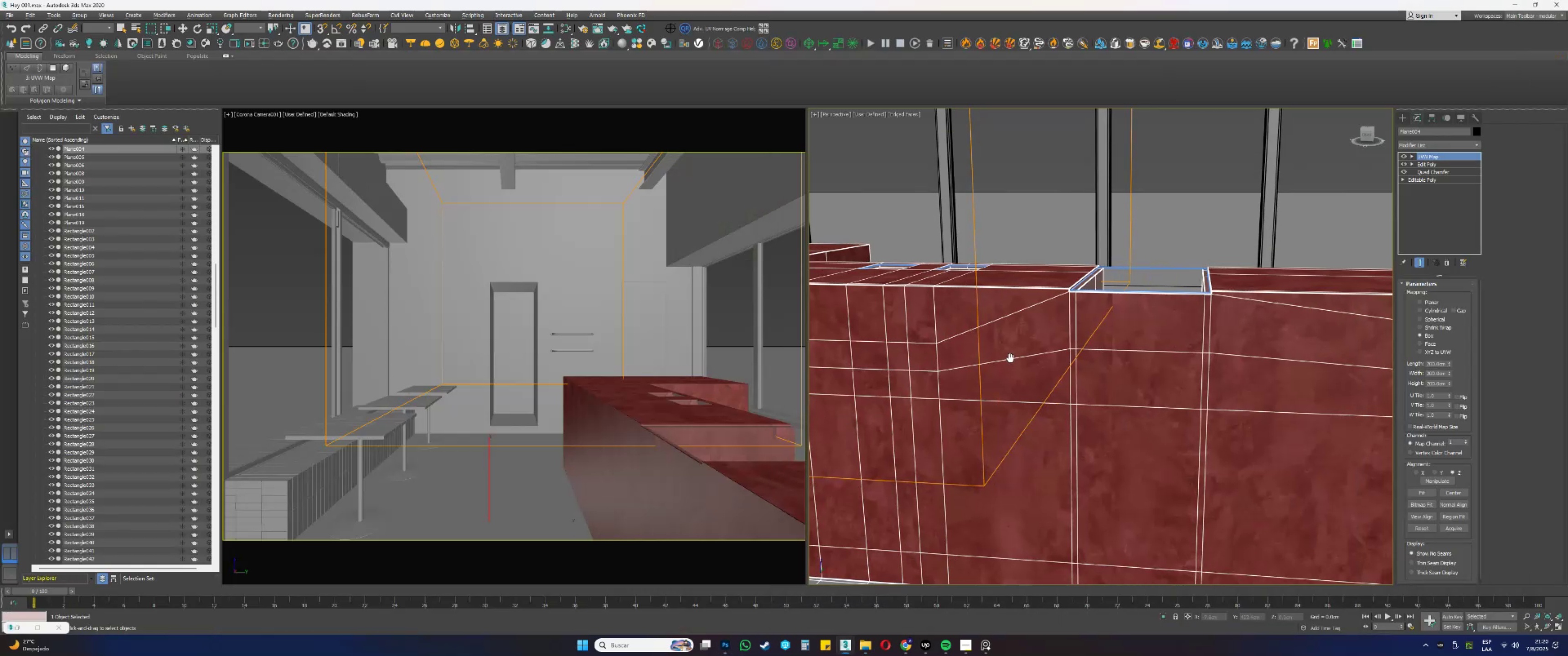 
key(M)
 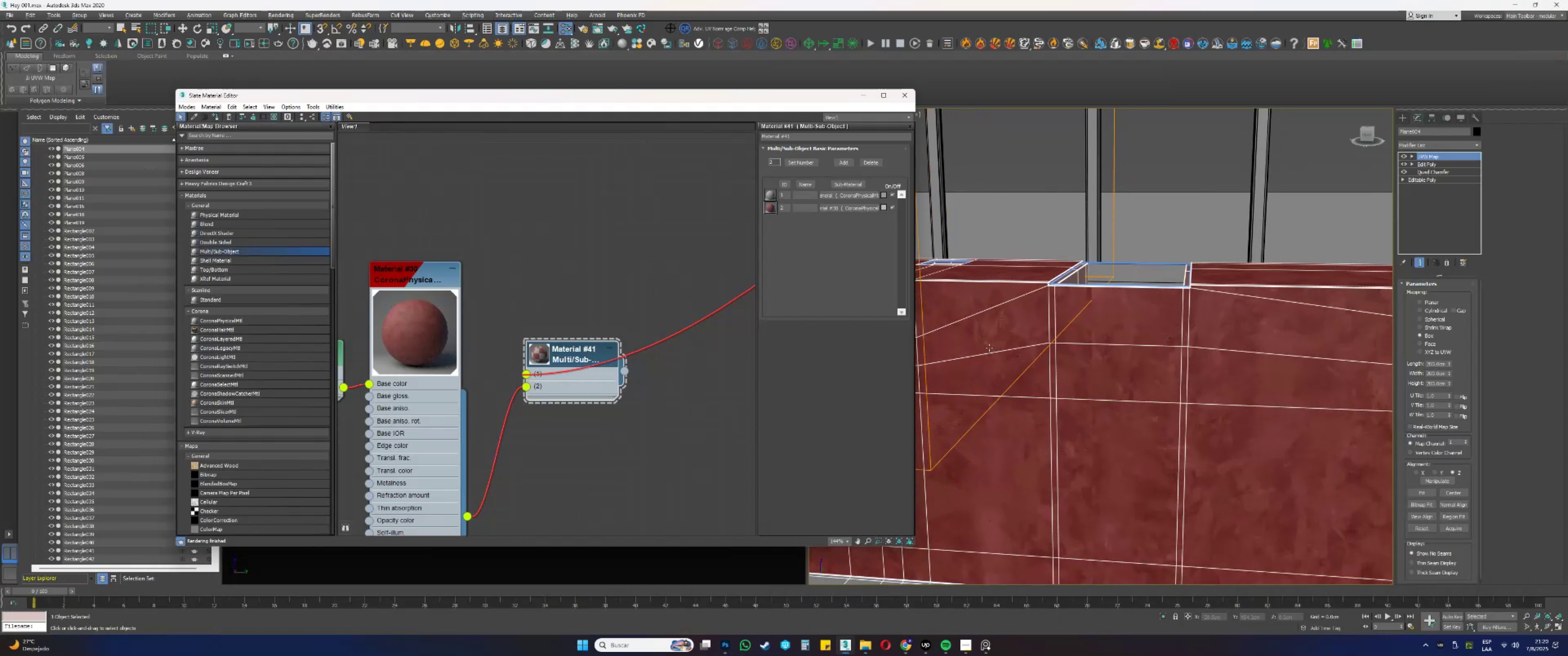 
scroll: coordinate [665, 303], scroll_direction: down, amount: 9.0
 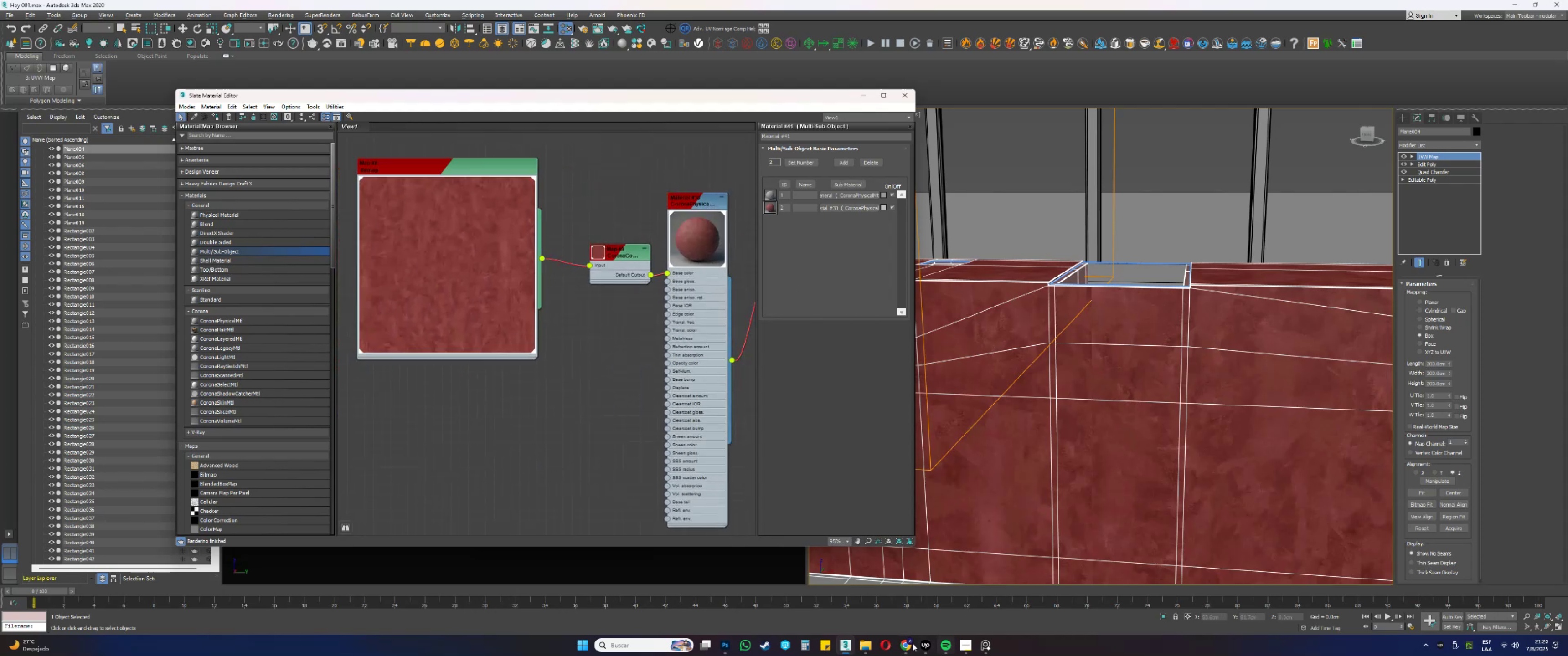 
left_click([859, 647])
 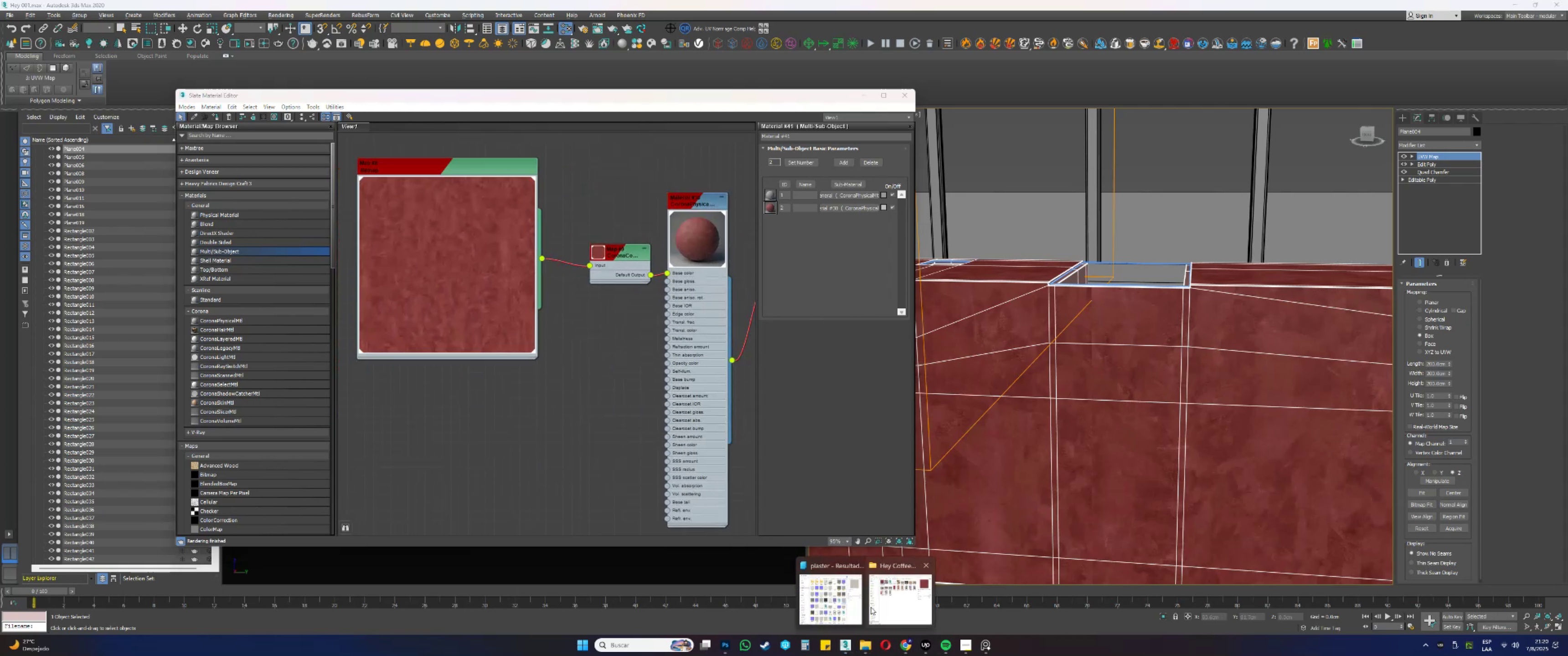 
left_click([848, 598])
 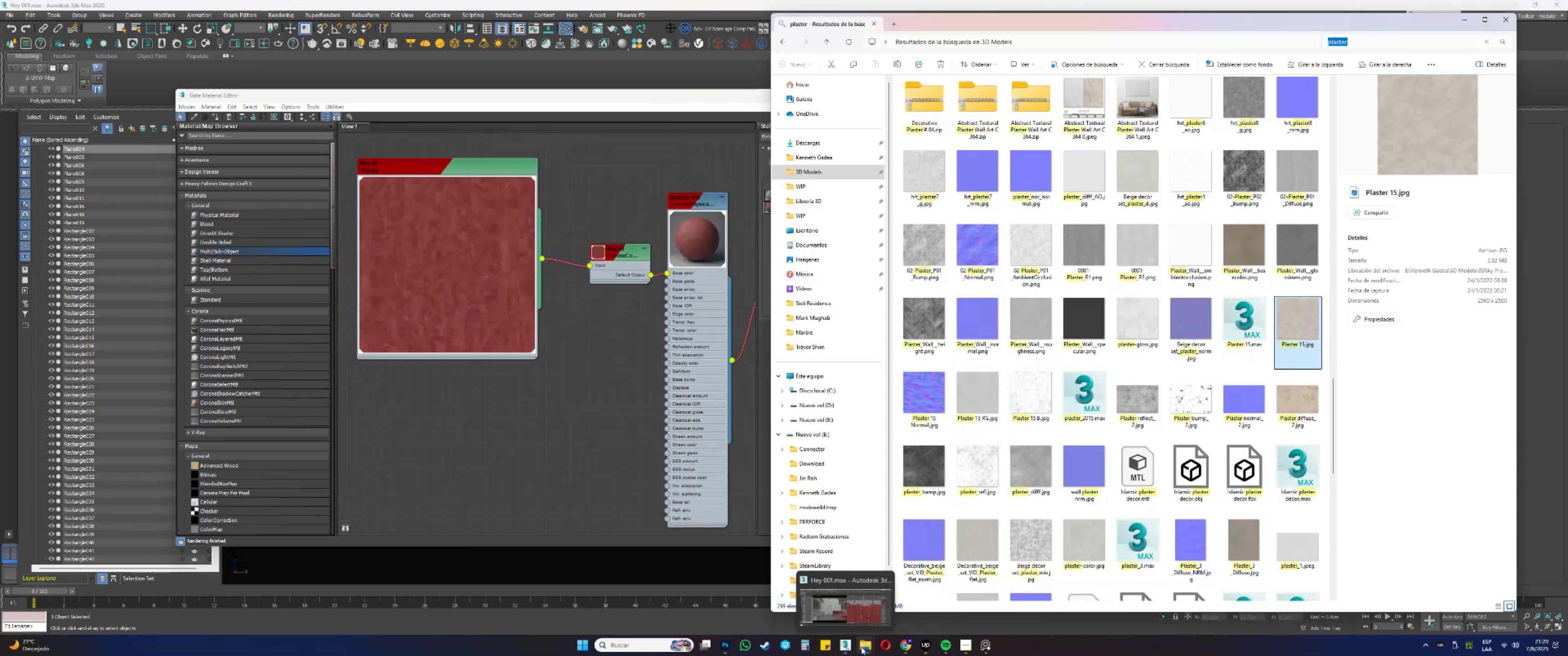 
left_click([888, 615])
 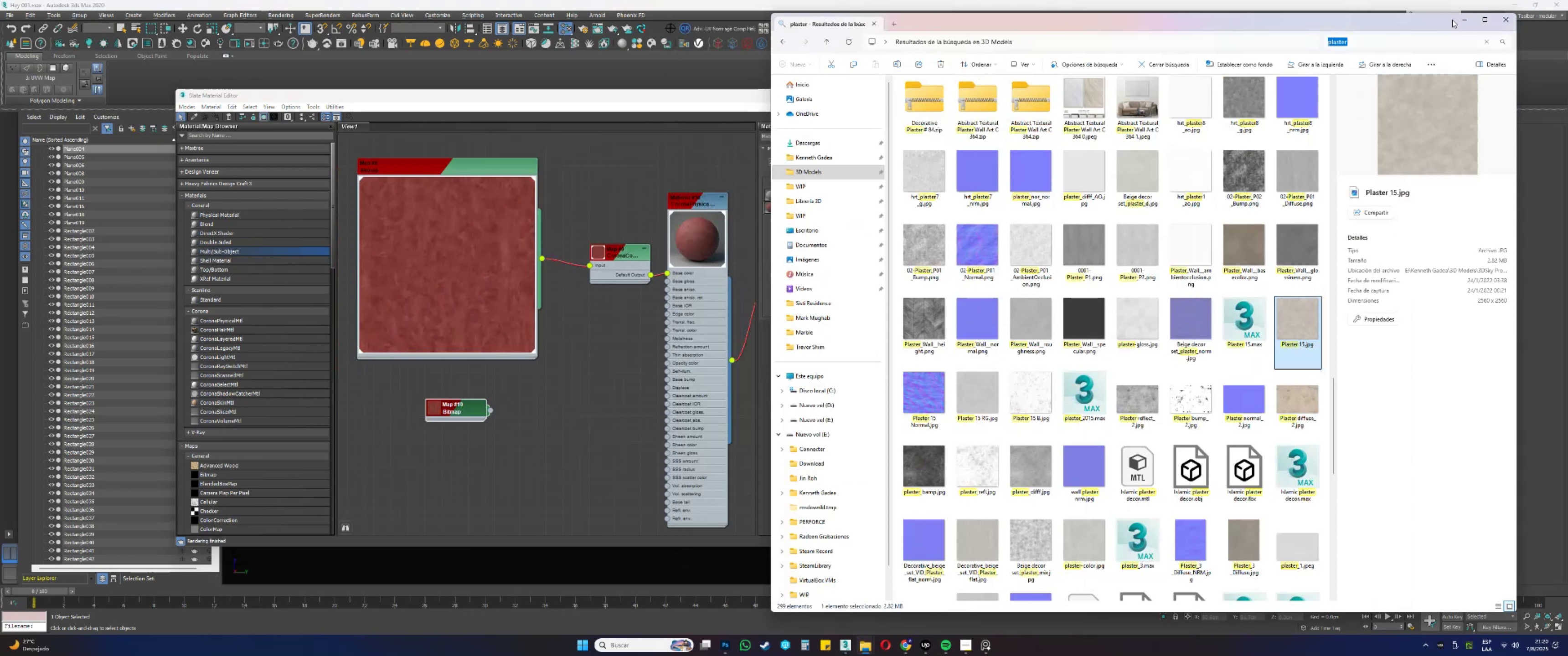 
double_click([433, 409])
 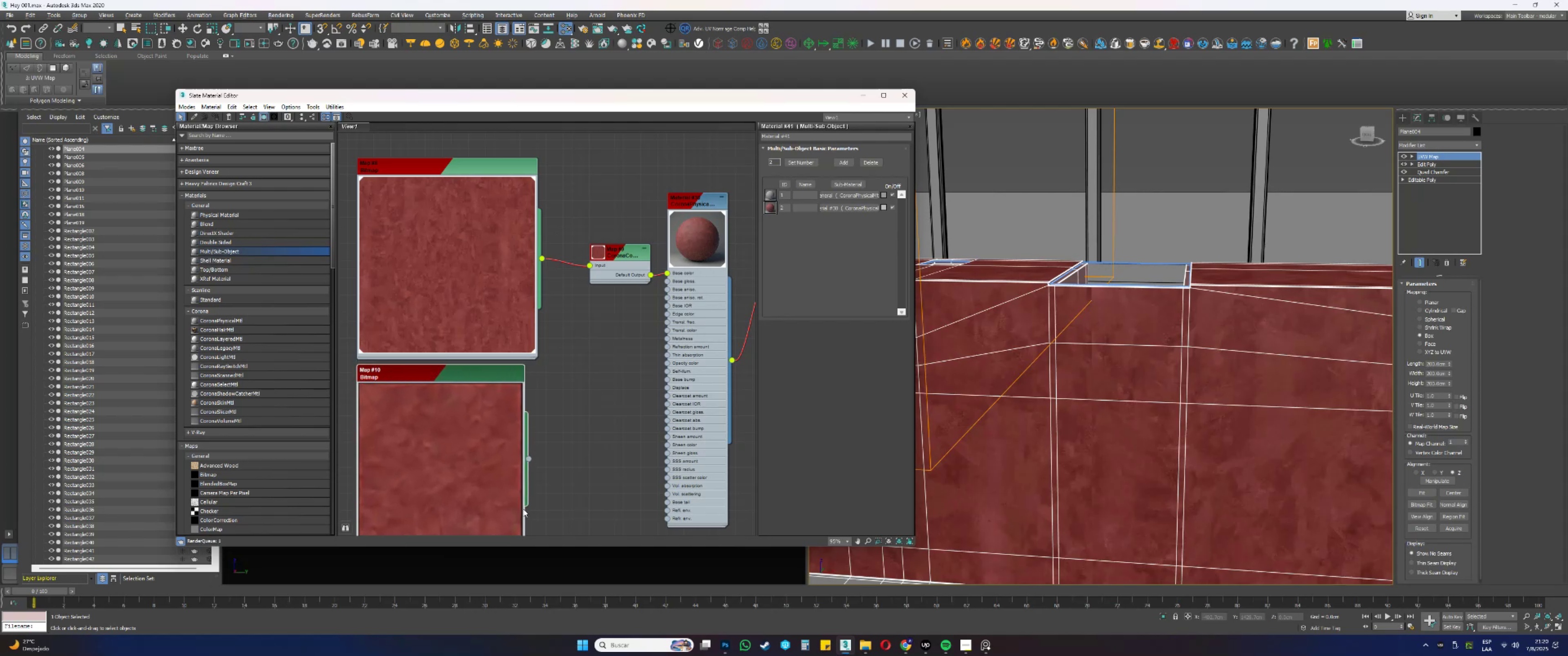 
wait(8.04)
 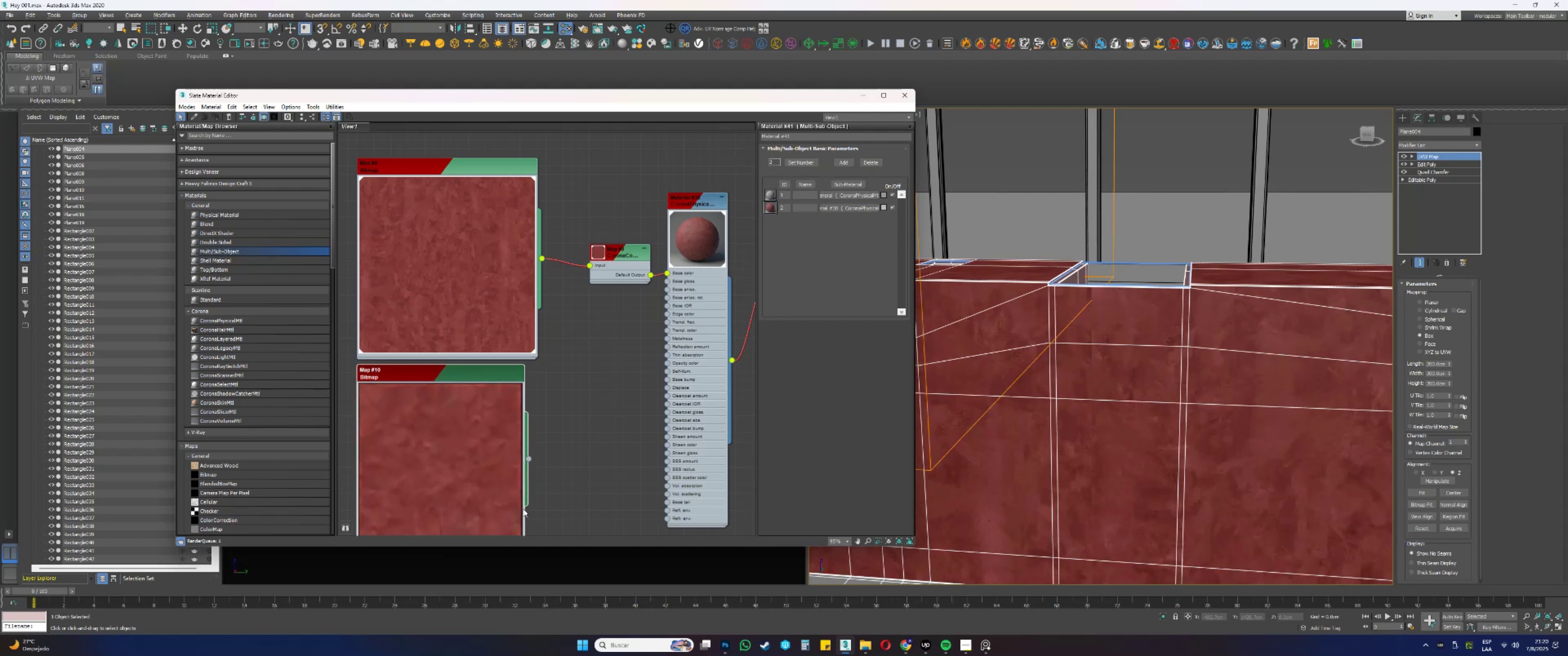 
left_click([866, 92])
 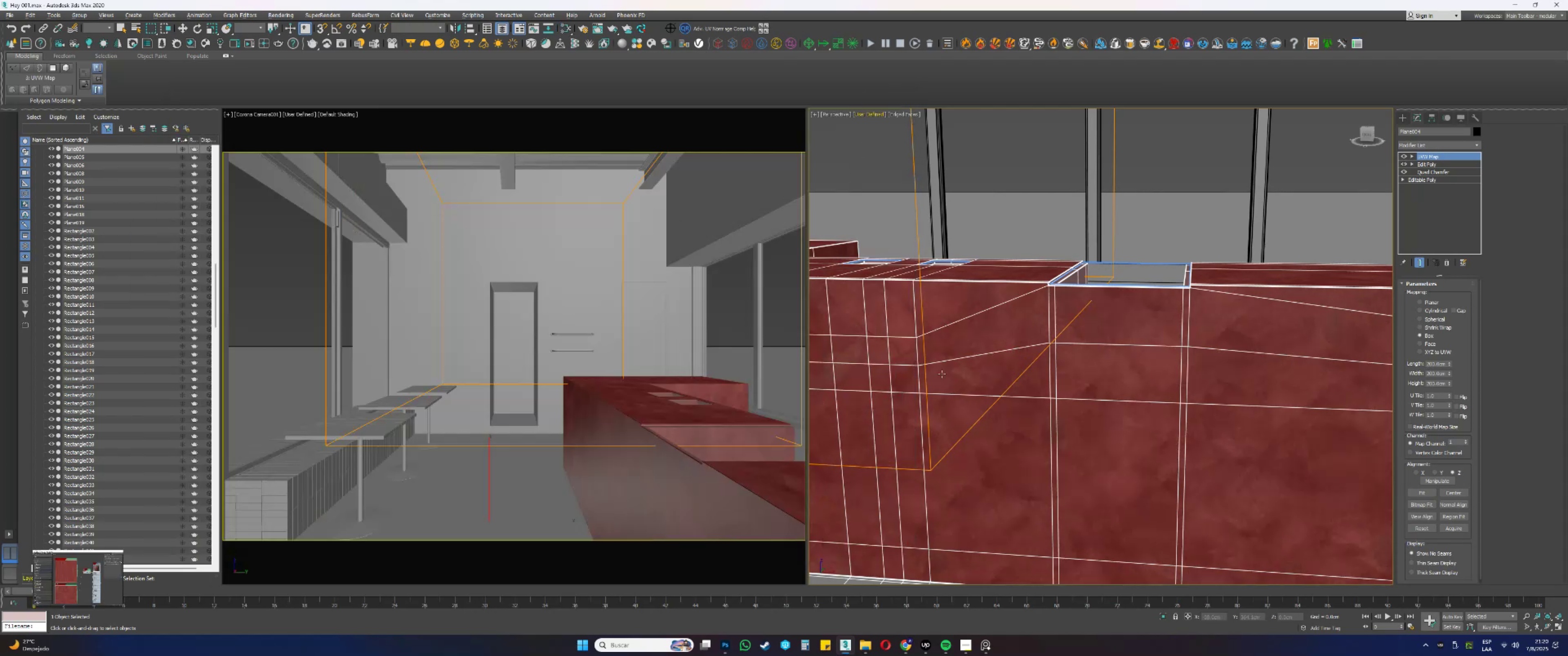 
key(Alt+AltLeft)
 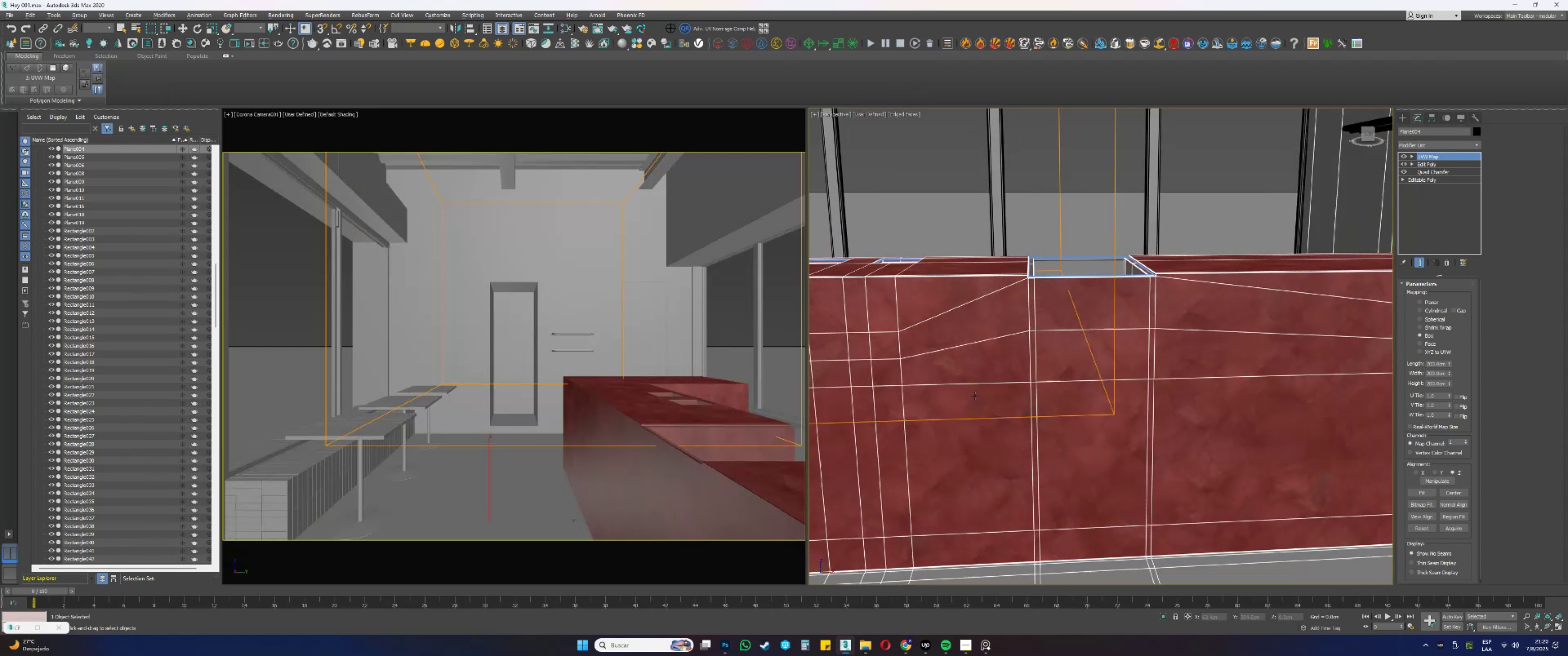 
scroll: coordinate [1032, 363], scroll_direction: down, amount: 1.0
 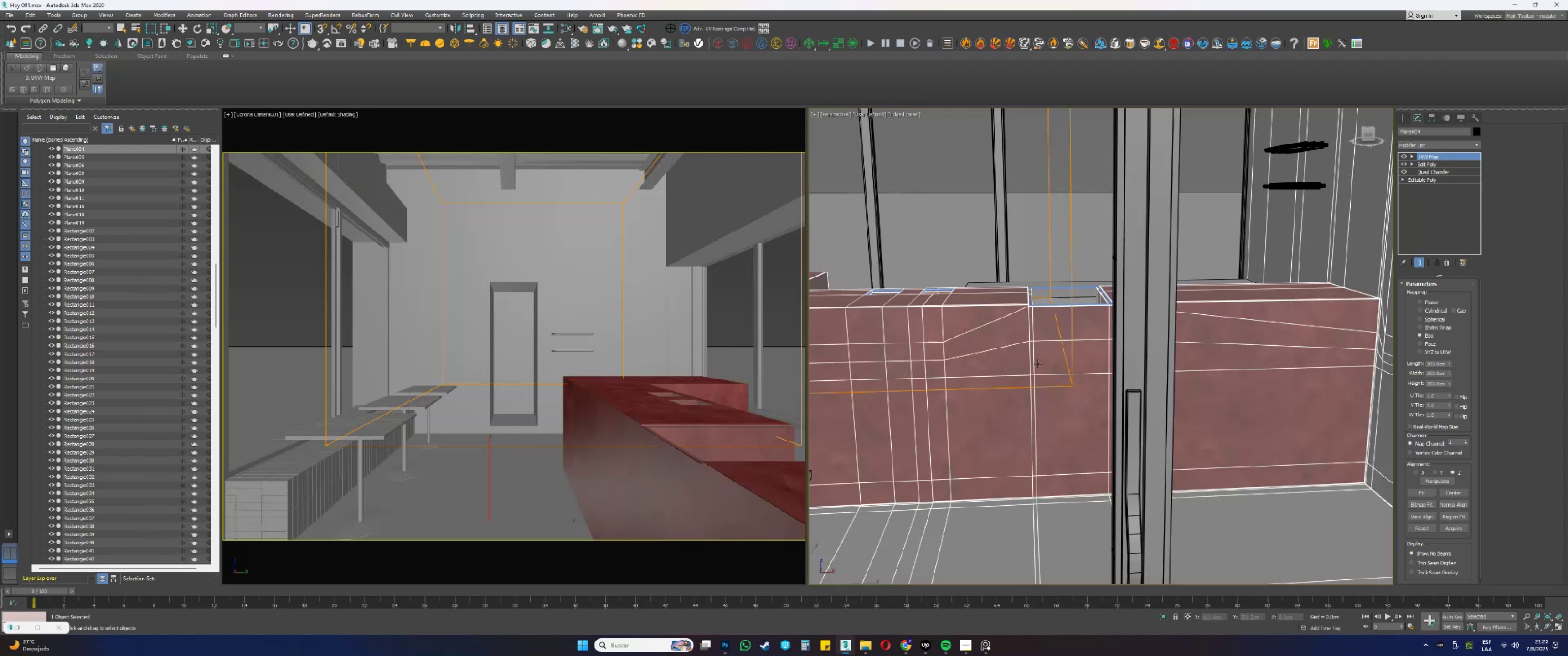 
hold_key(key=AltLeft, duration=0.56)
 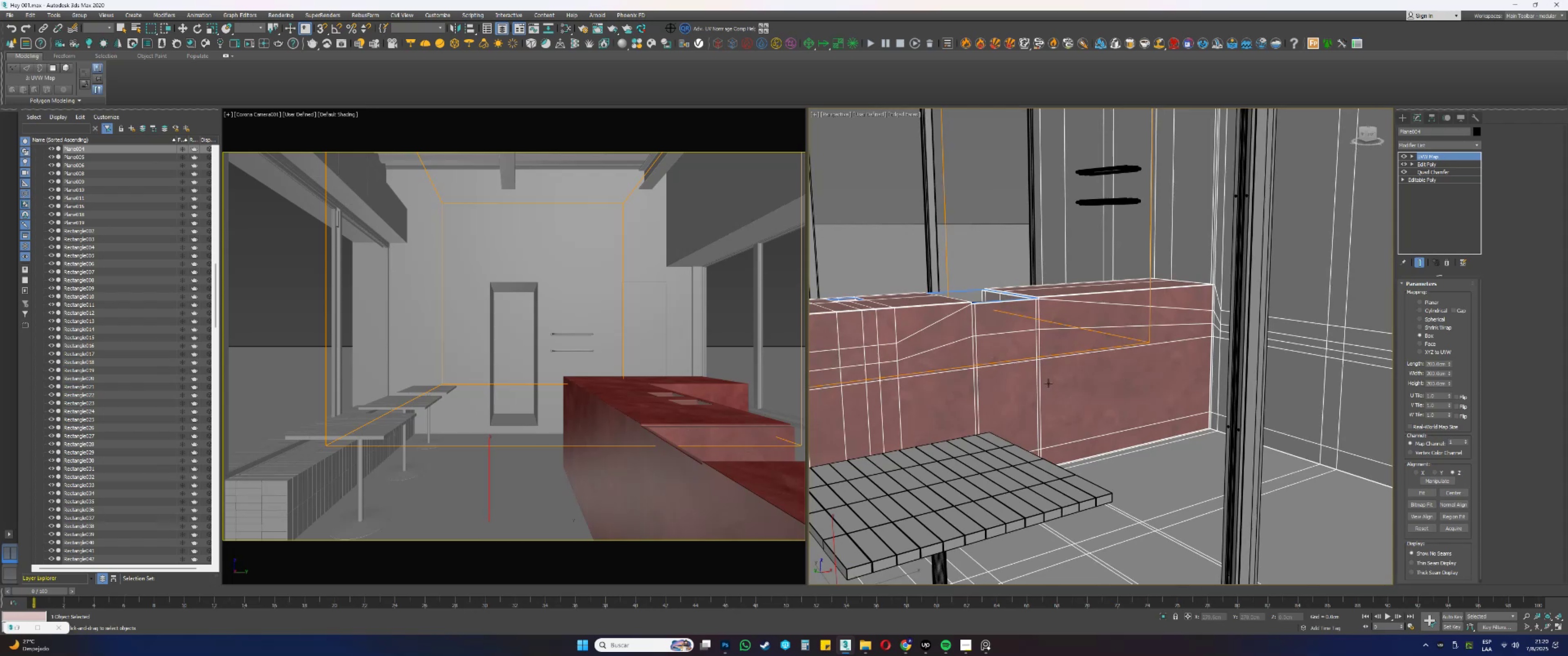 
hold_key(key=ControlLeft, duration=0.57)
 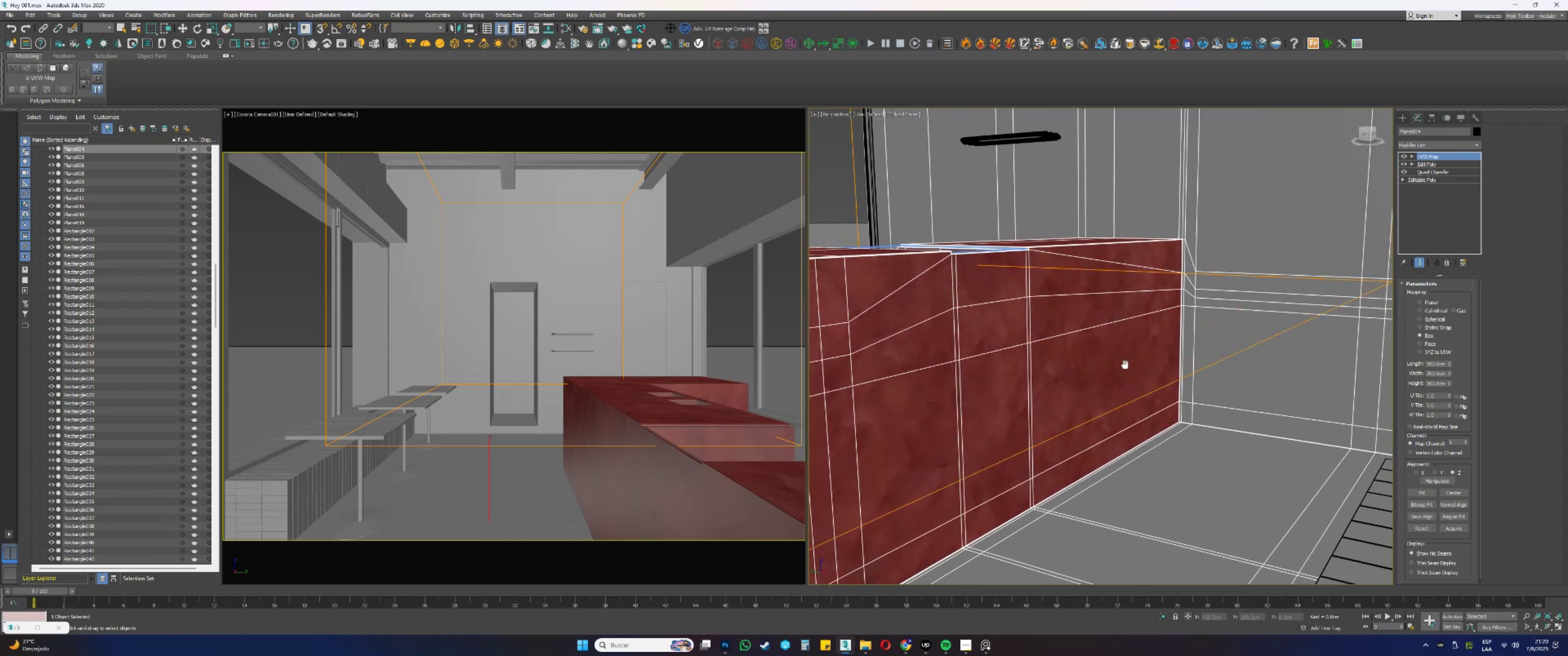 
hold_key(key=AltLeft, duration=0.7)
 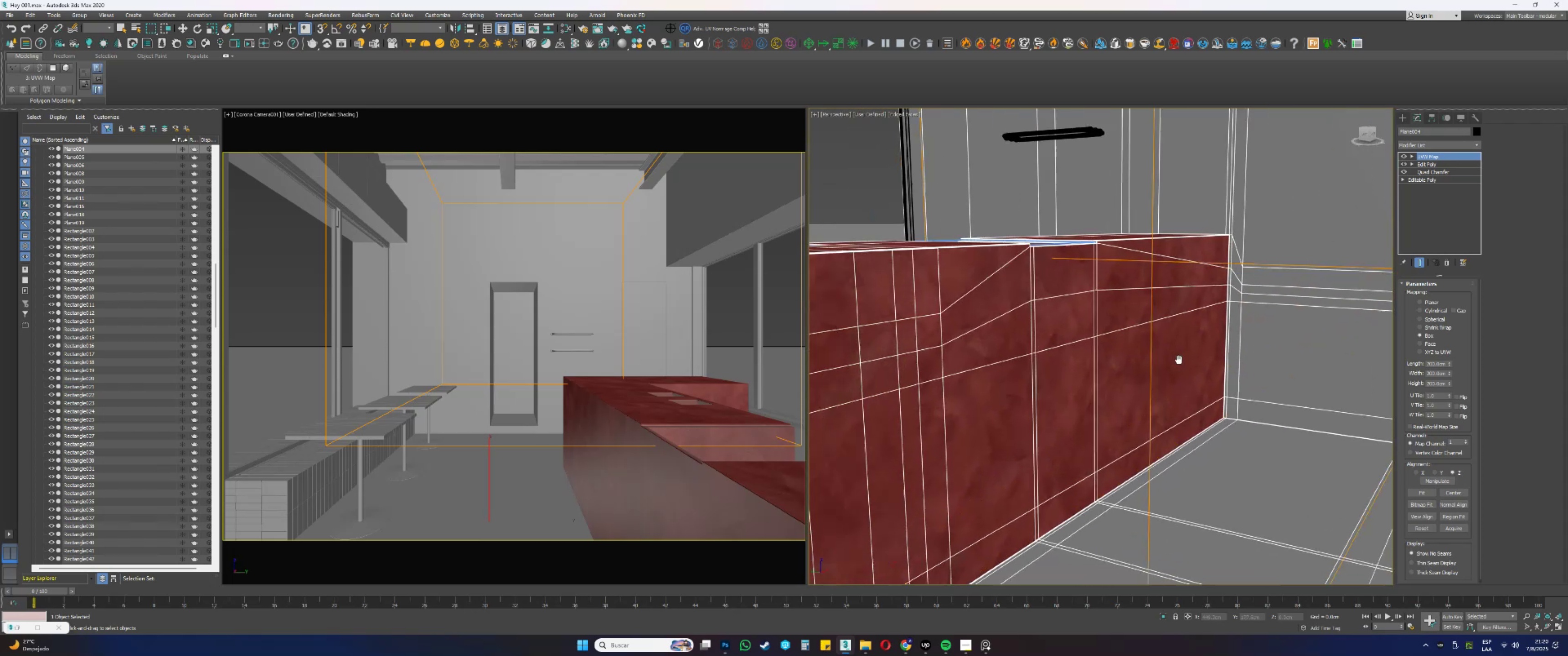 
hold_key(key=AltLeft, duration=0.44)
 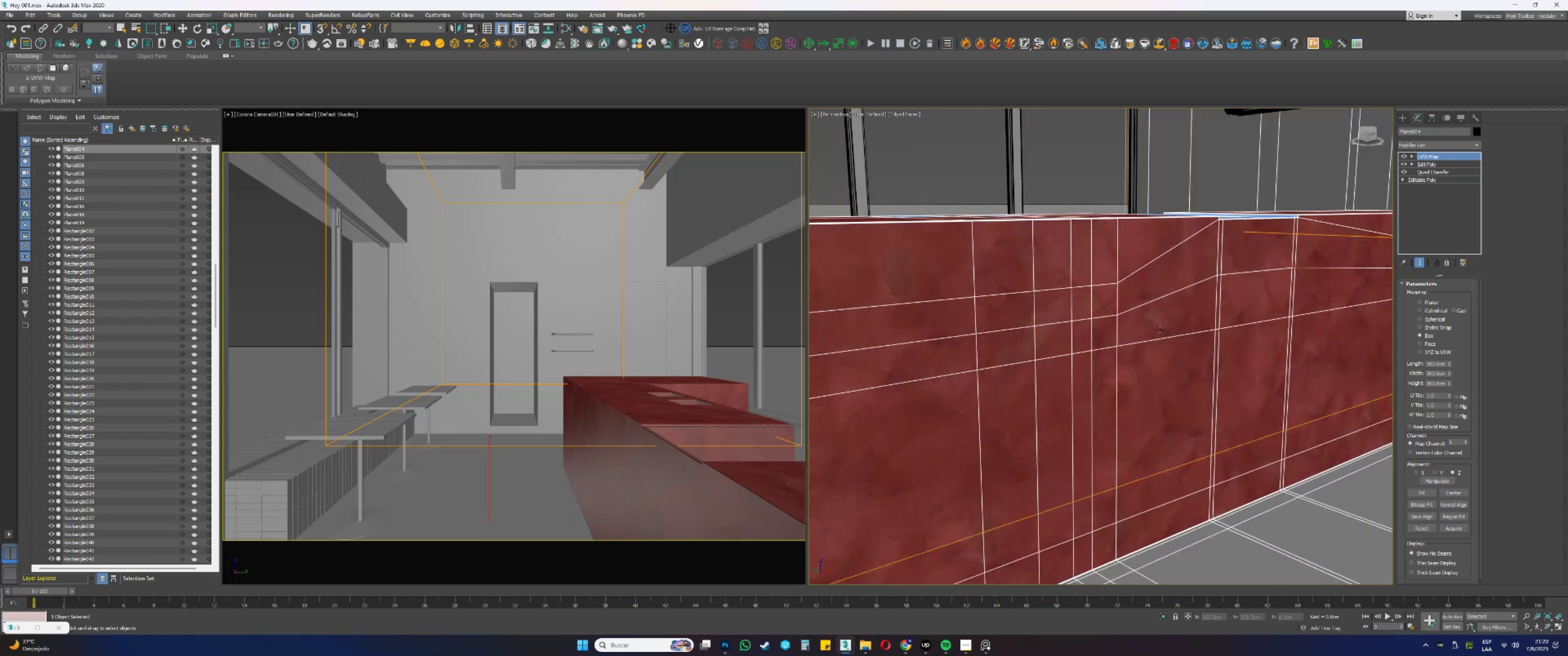 
hold_key(key=AltLeft, duration=1.11)
 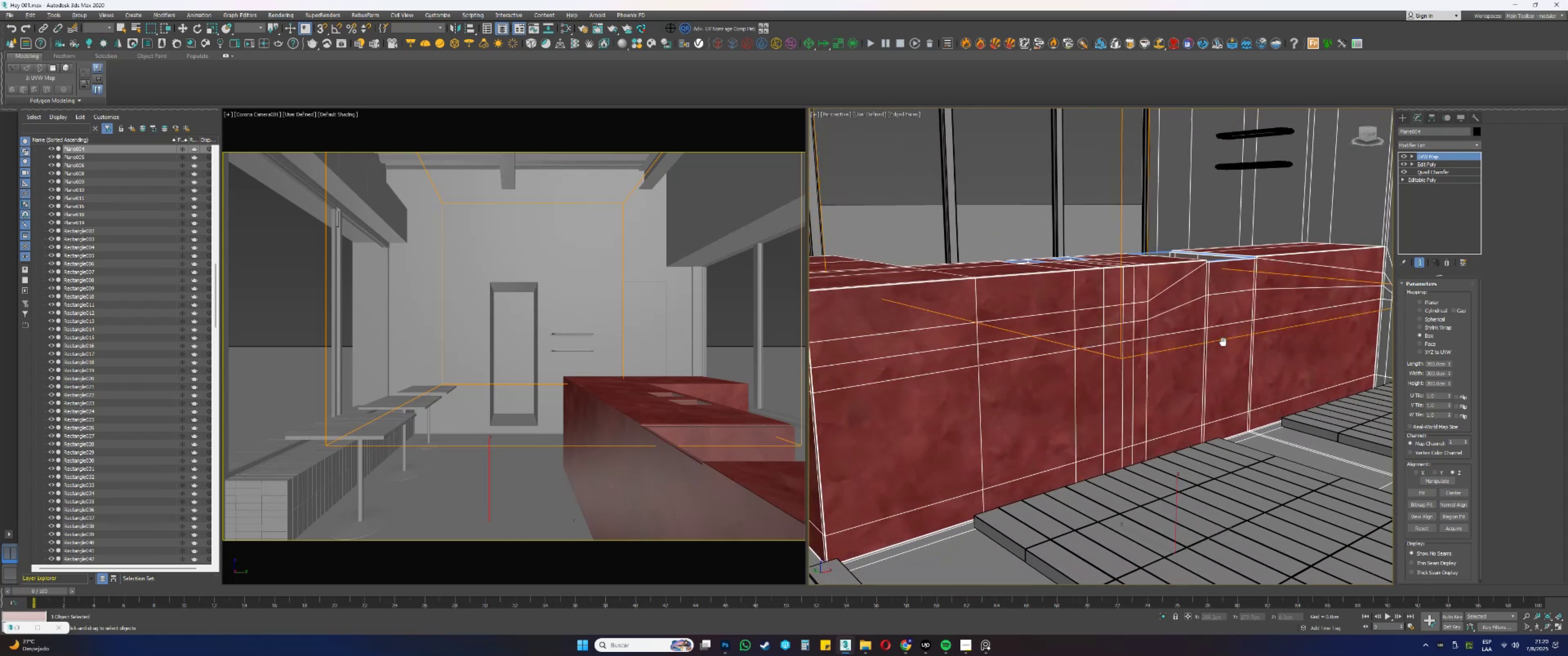 
hold_key(key=ControlLeft, duration=1.07)
 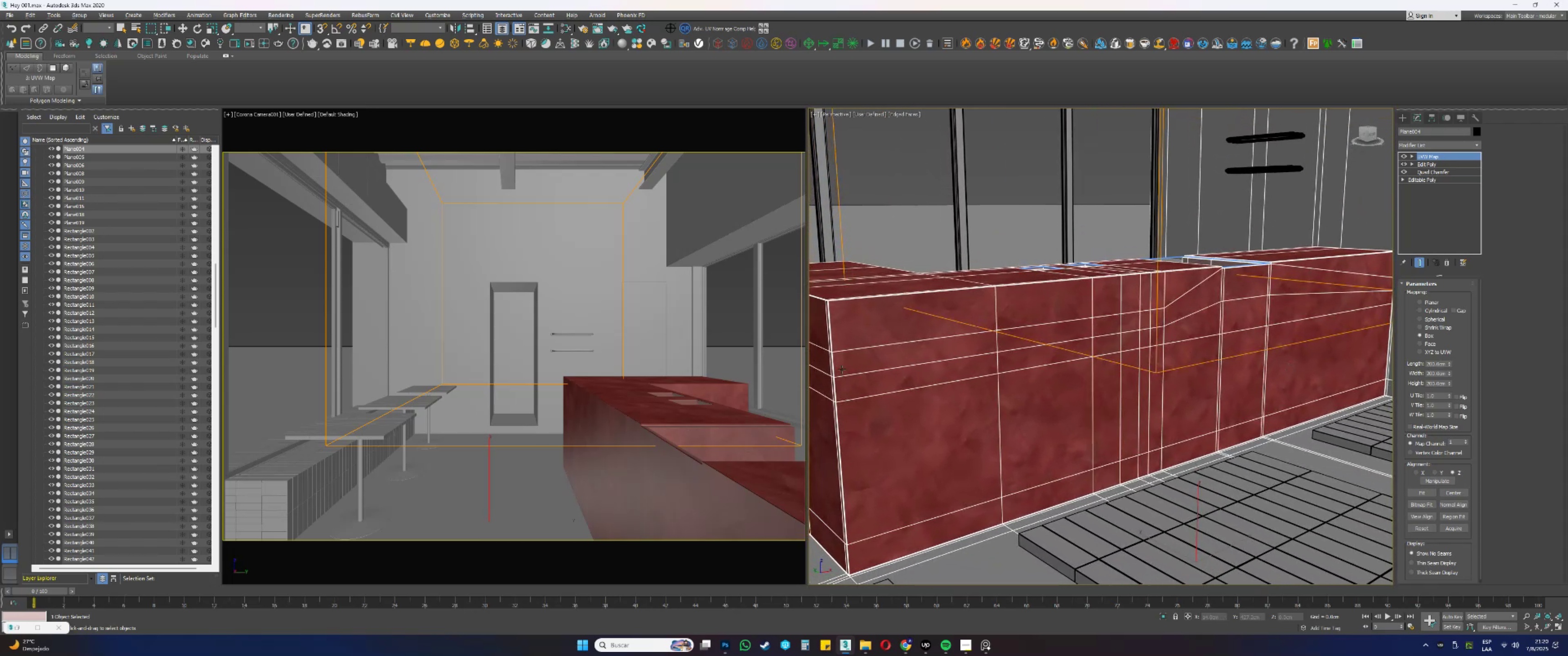 
right_click([469, 281])
 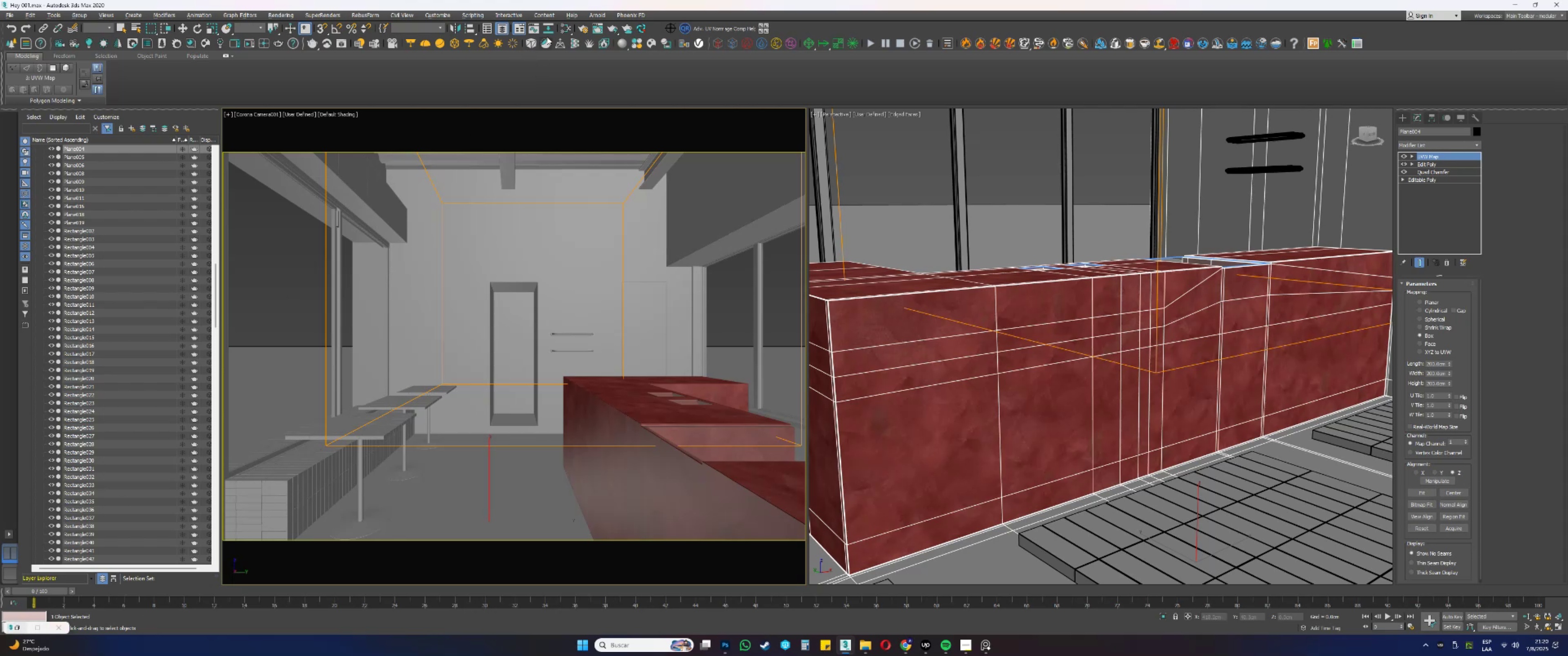 
left_click([583, 28])
 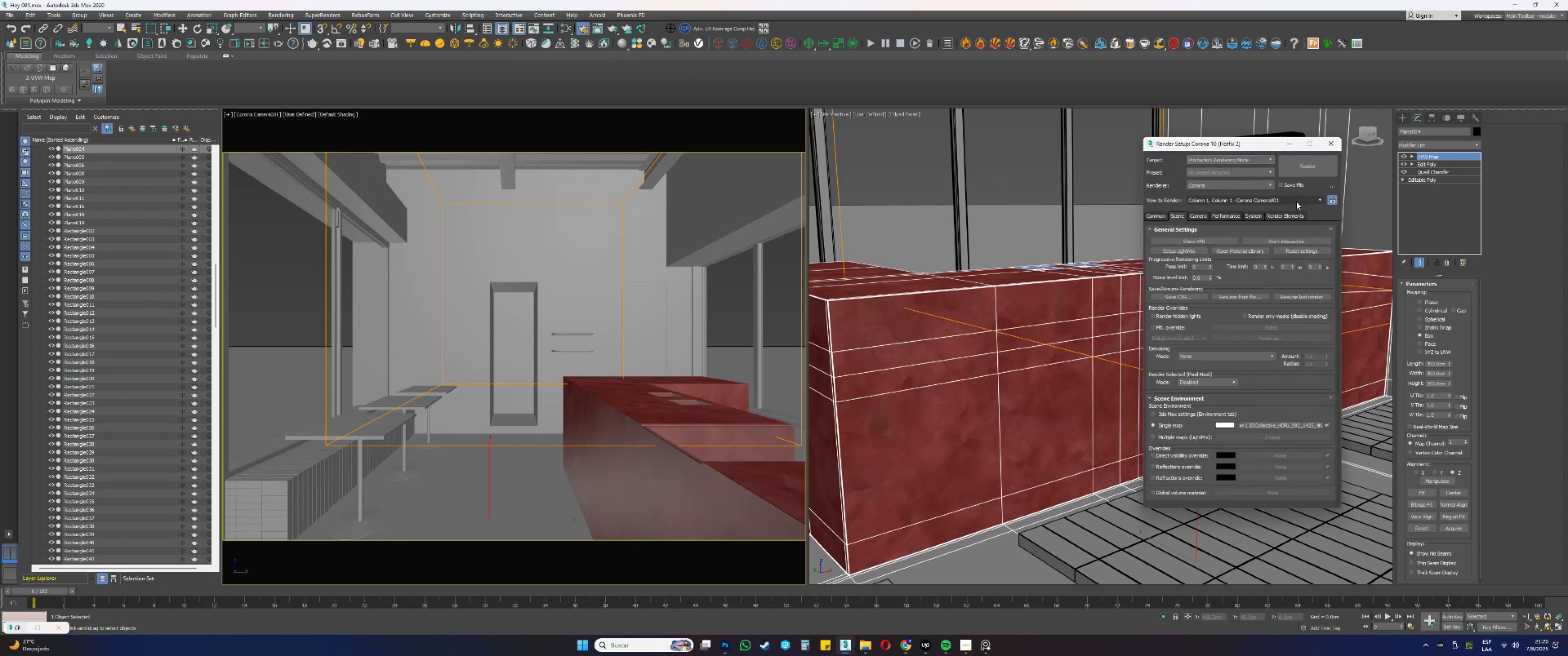 
left_click([1314, 167])
 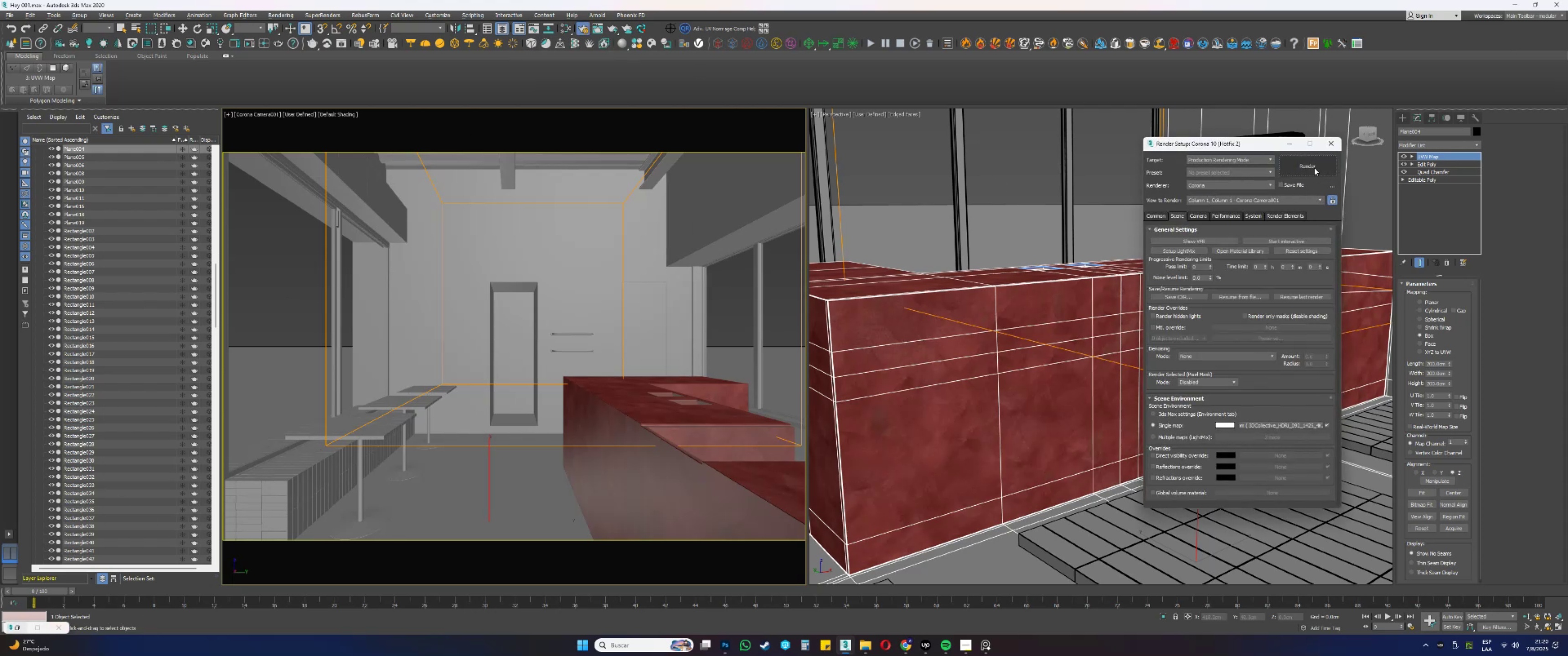 
mouse_move([1288, 204])
 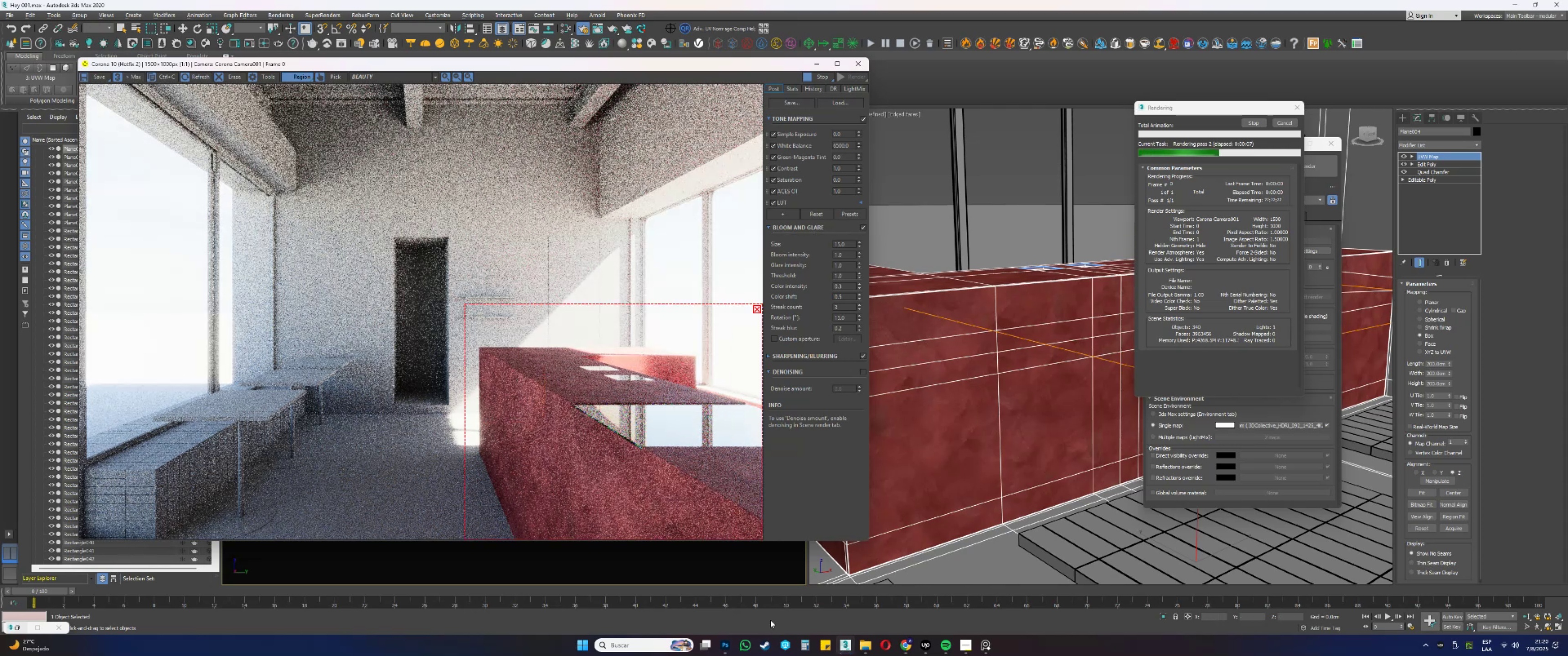 
scroll: coordinate [574, 442], scroll_direction: up, amount: 1.0
 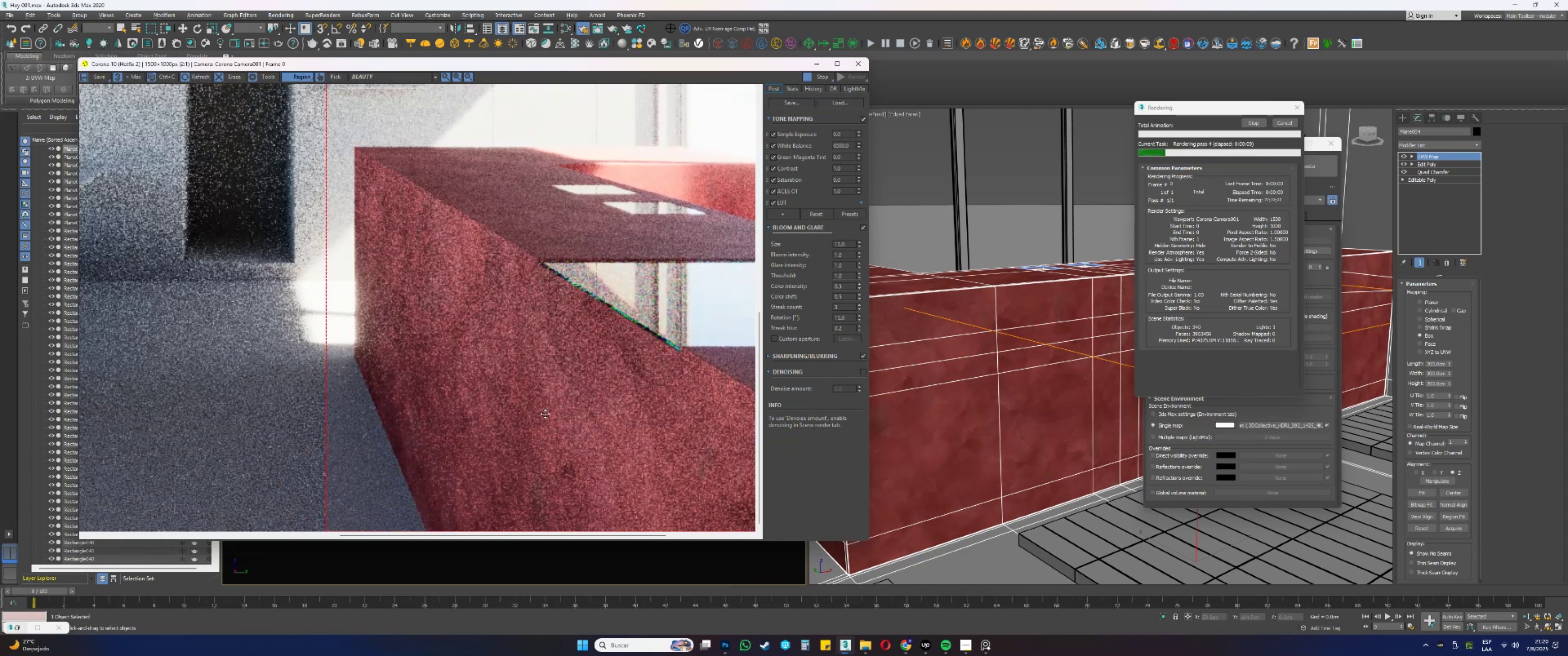 
scroll: coordinate [521, 347], scroll_direction: down, amount: 1.0
 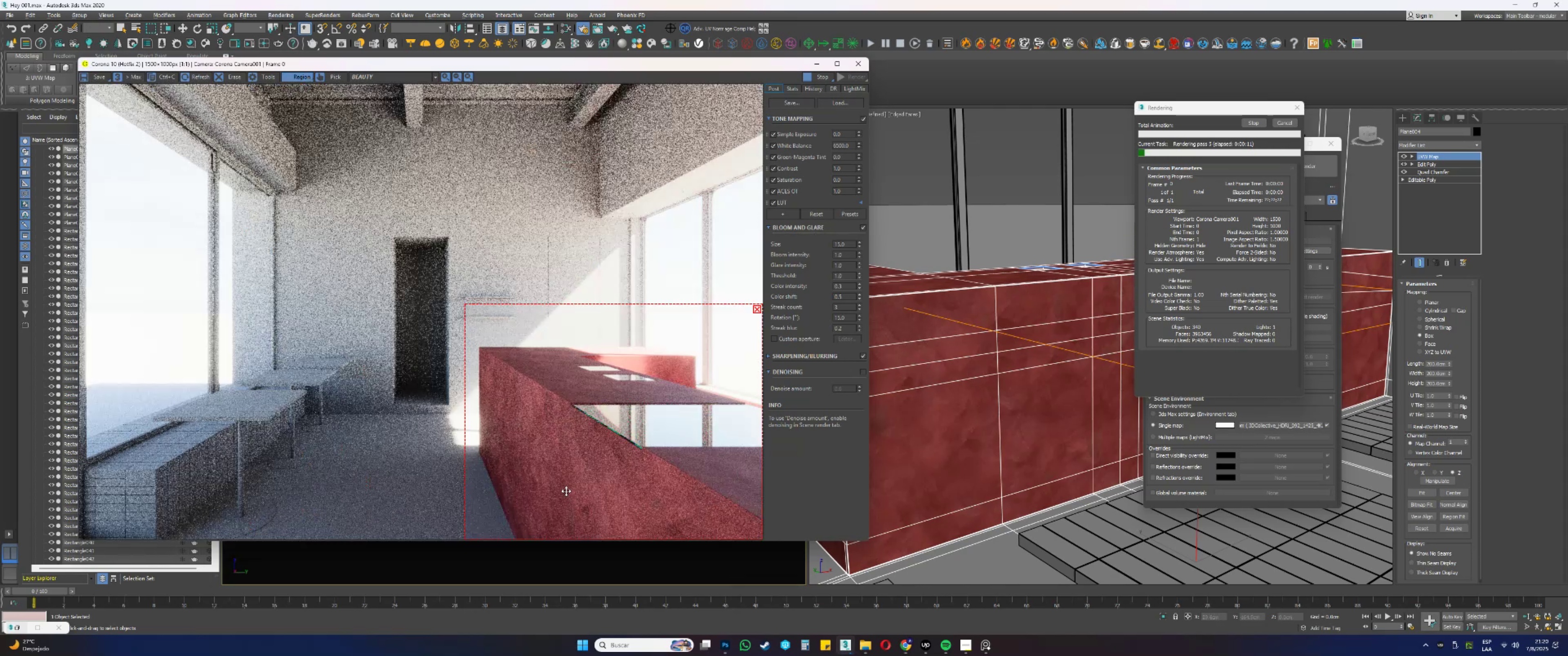 
scroll: coordinate [562, 457], scroll_direction: up, amount: 1.0
 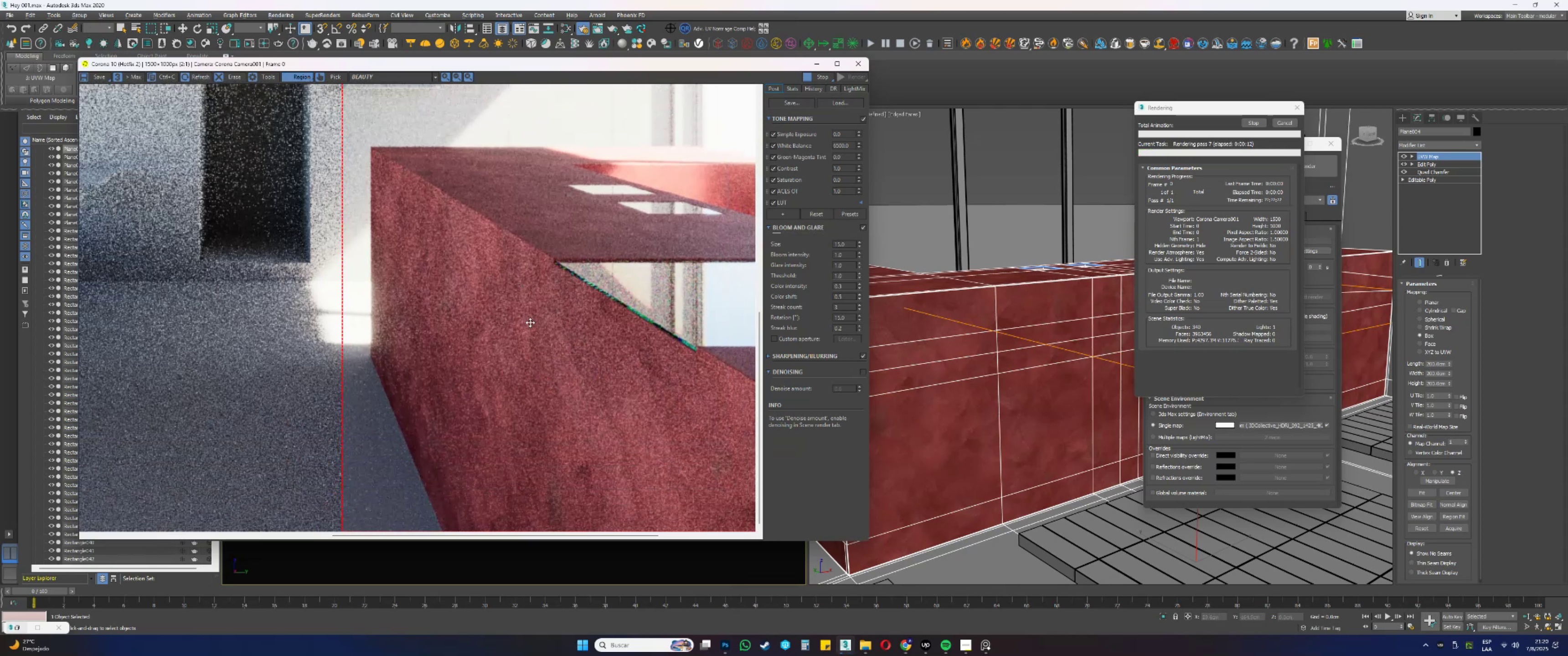 
scroll: coordinate [530, 323], scroll_direction: down, amount: 1.0
 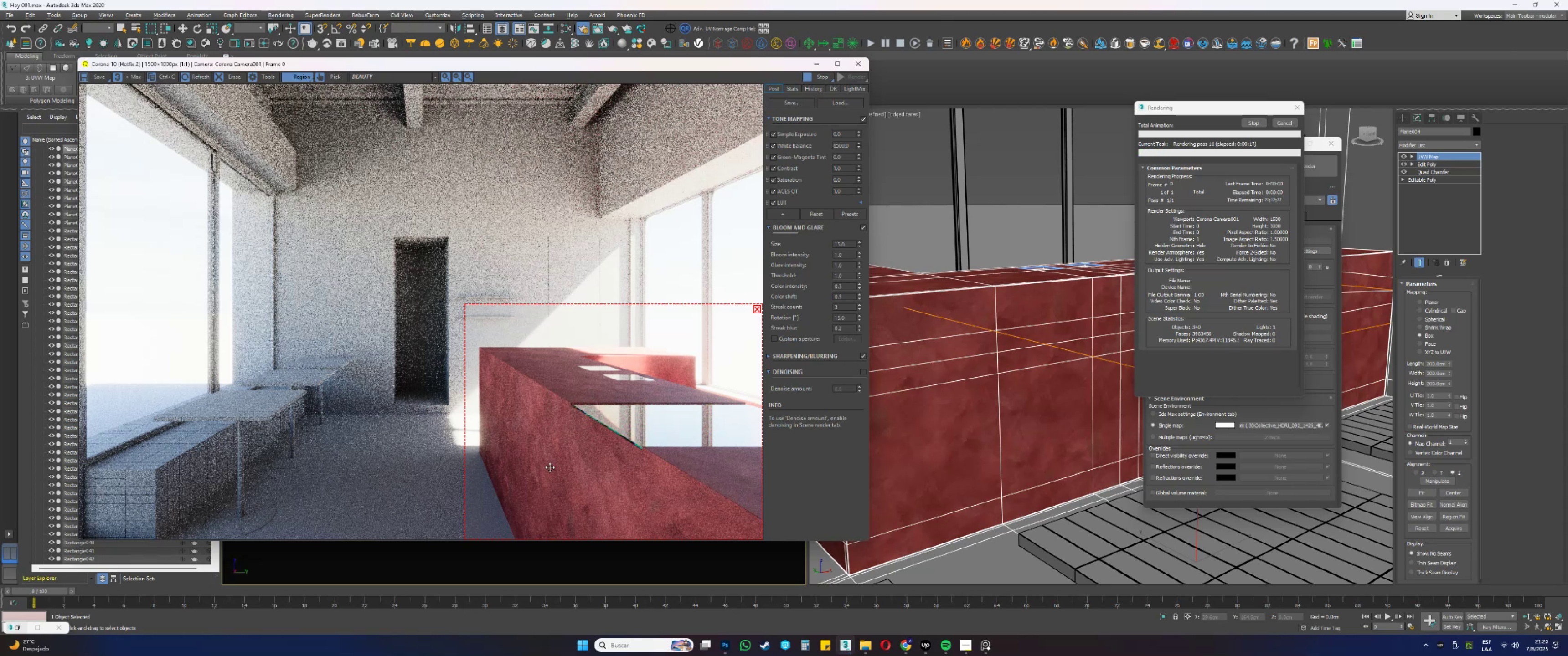 
wait(9.48)
 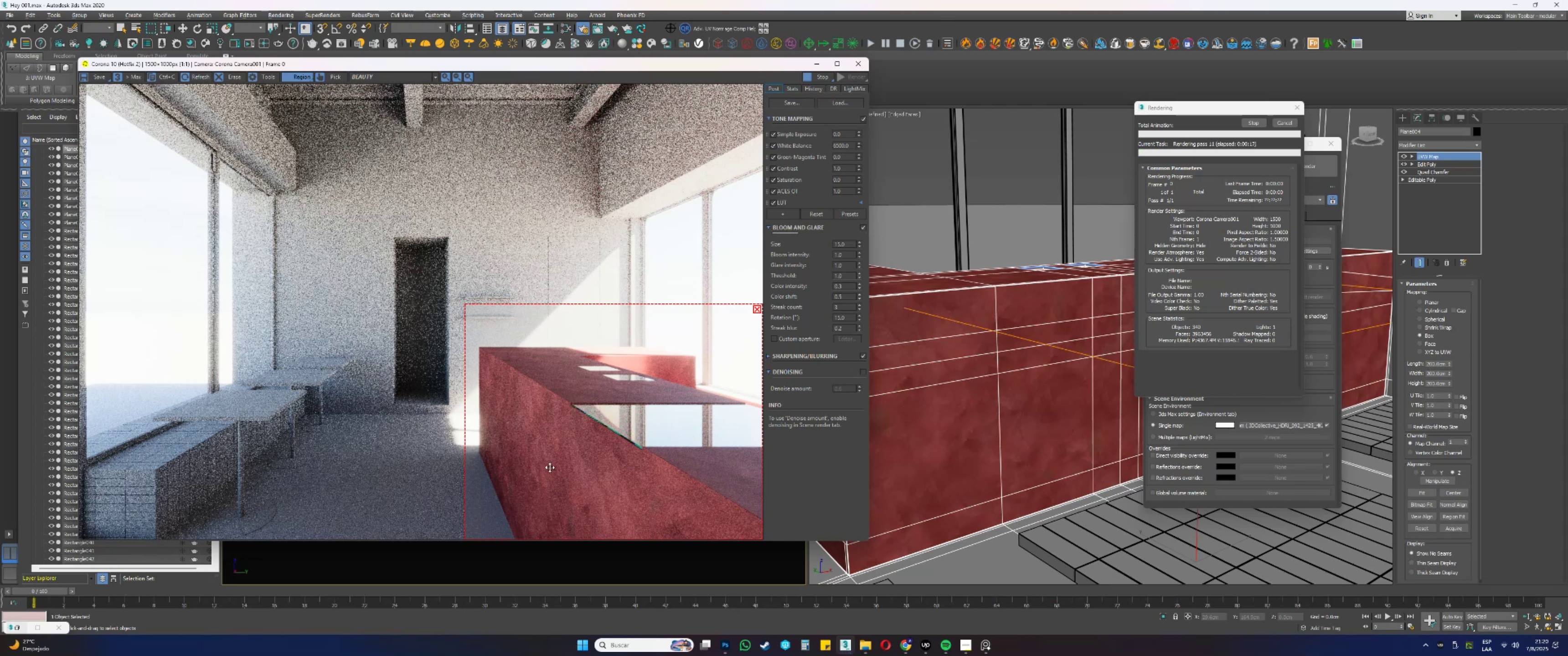 
left_click([1287, 122])
 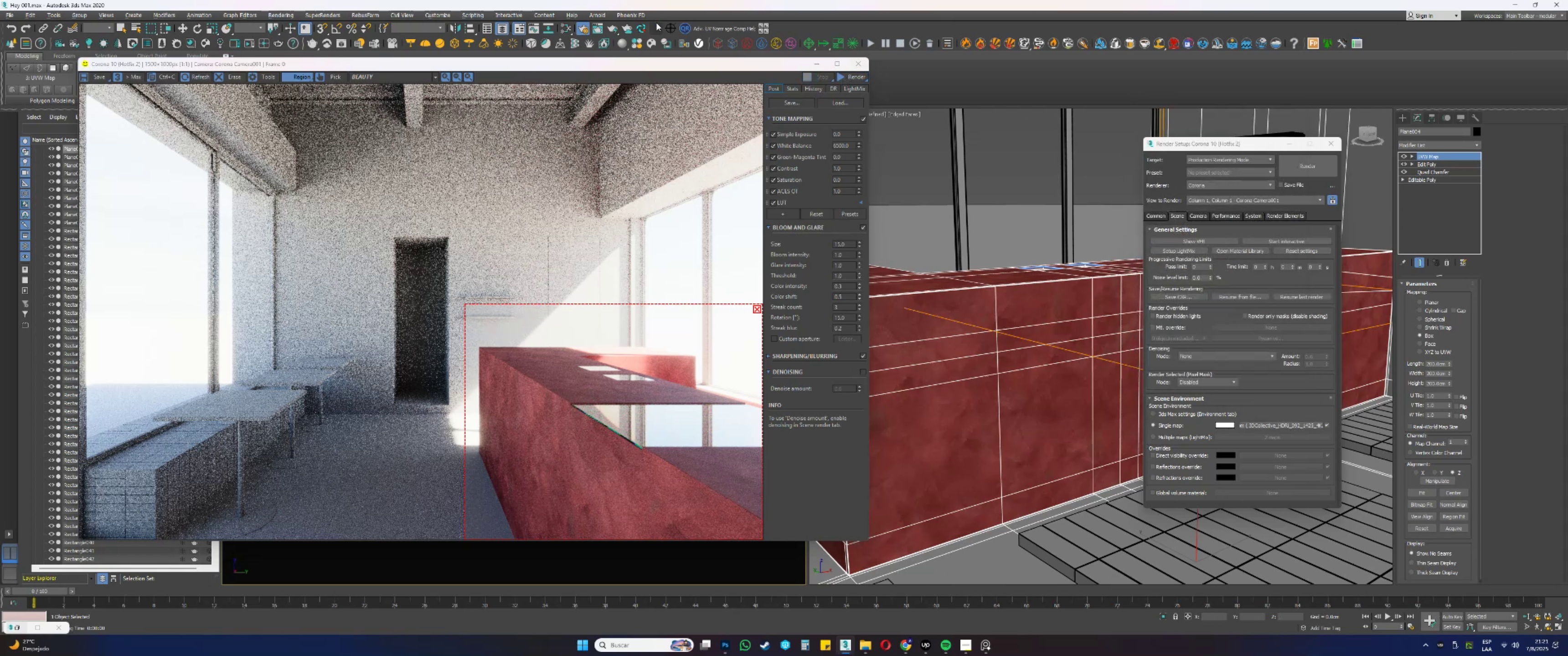 
left_click([567, 29])
 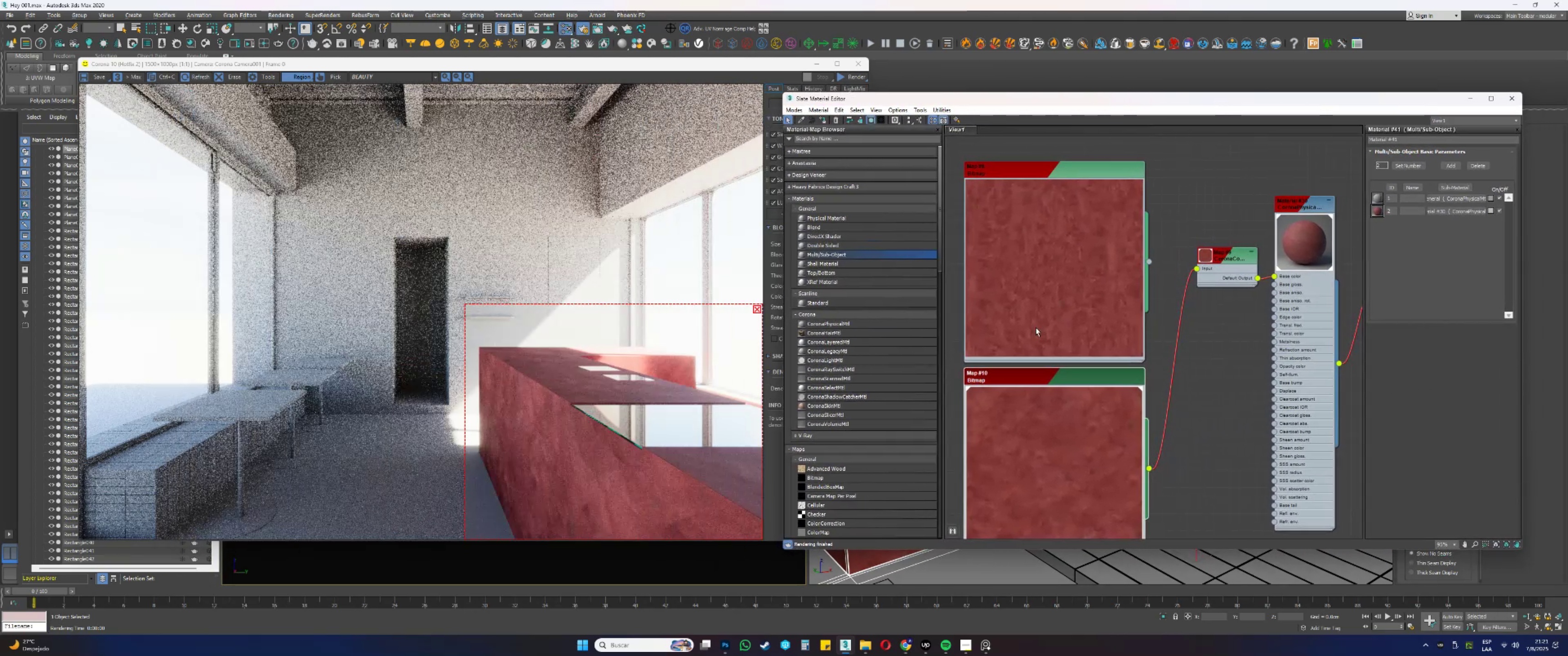 
wait(5.25)
 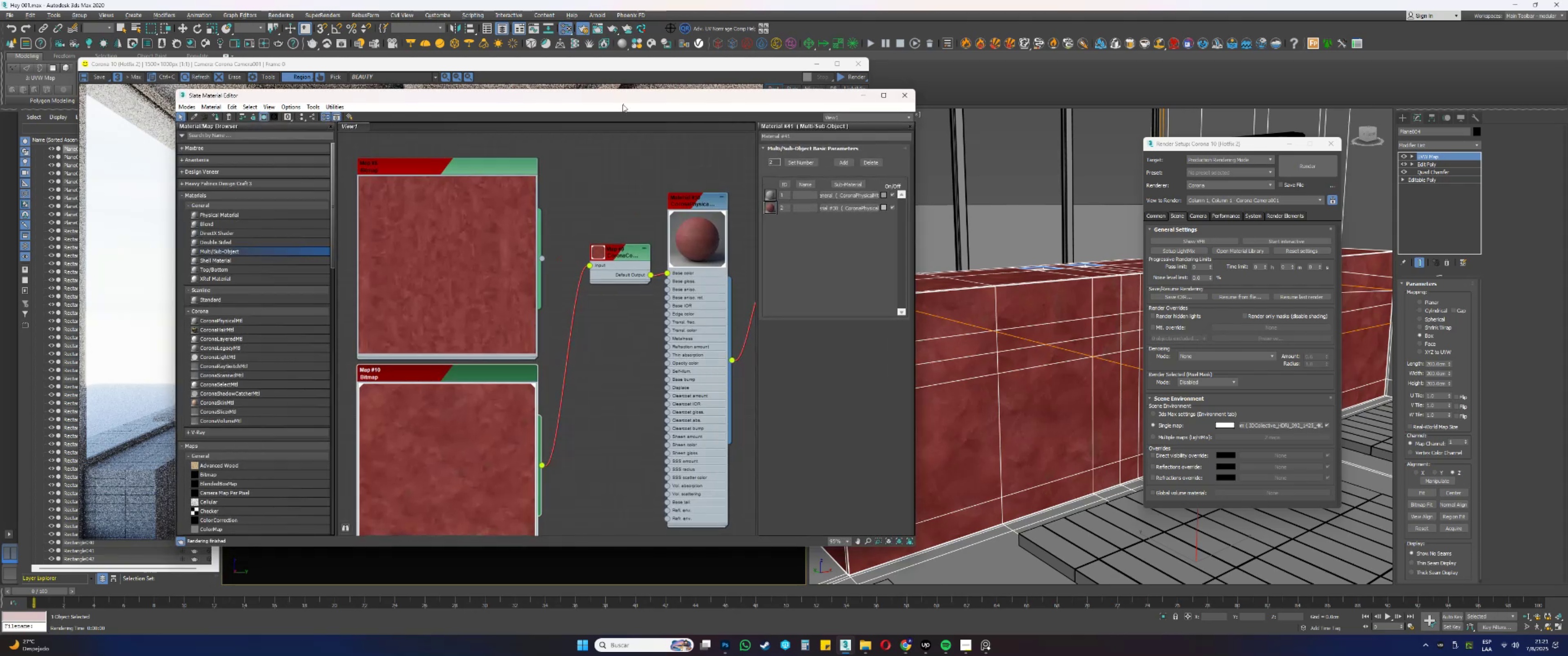 
left_click([984, 643])
 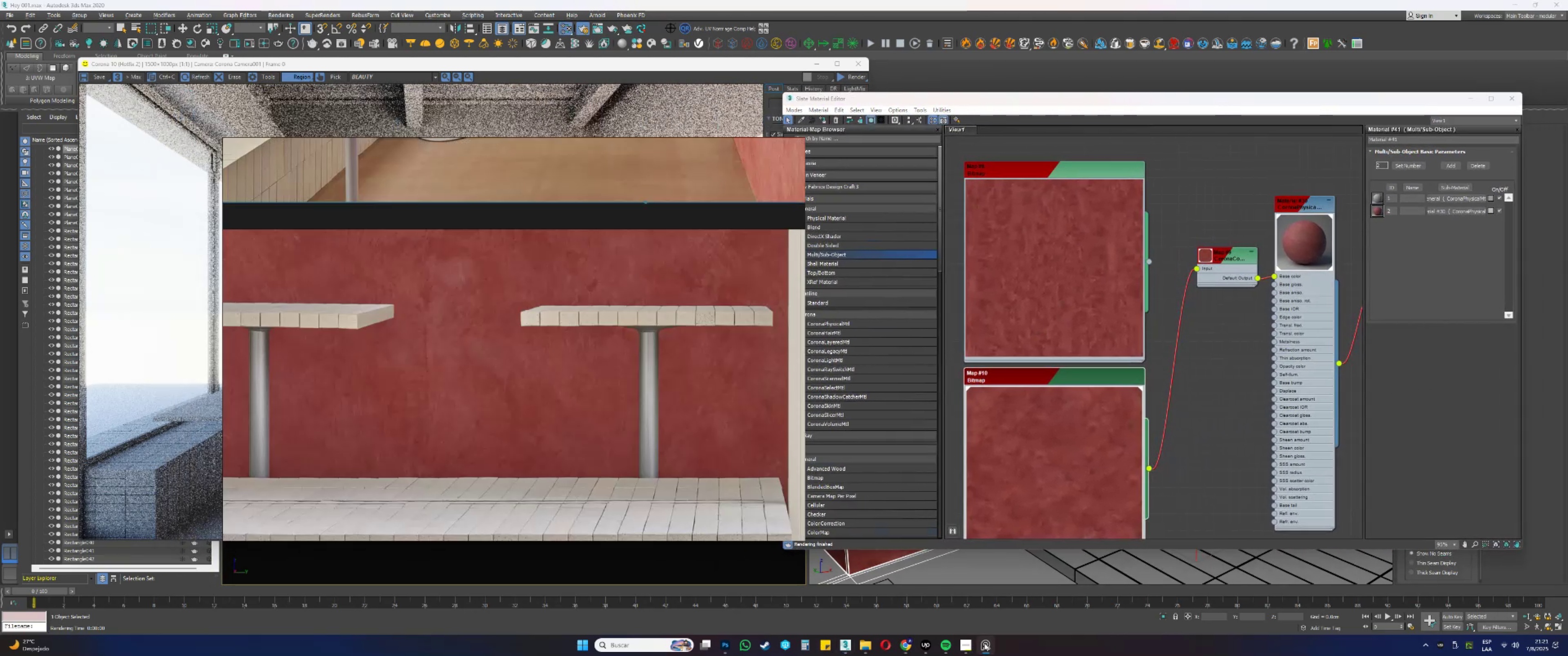 
scroll: coordinate [598, 284], scroll_direction: down, amount: 2.0
 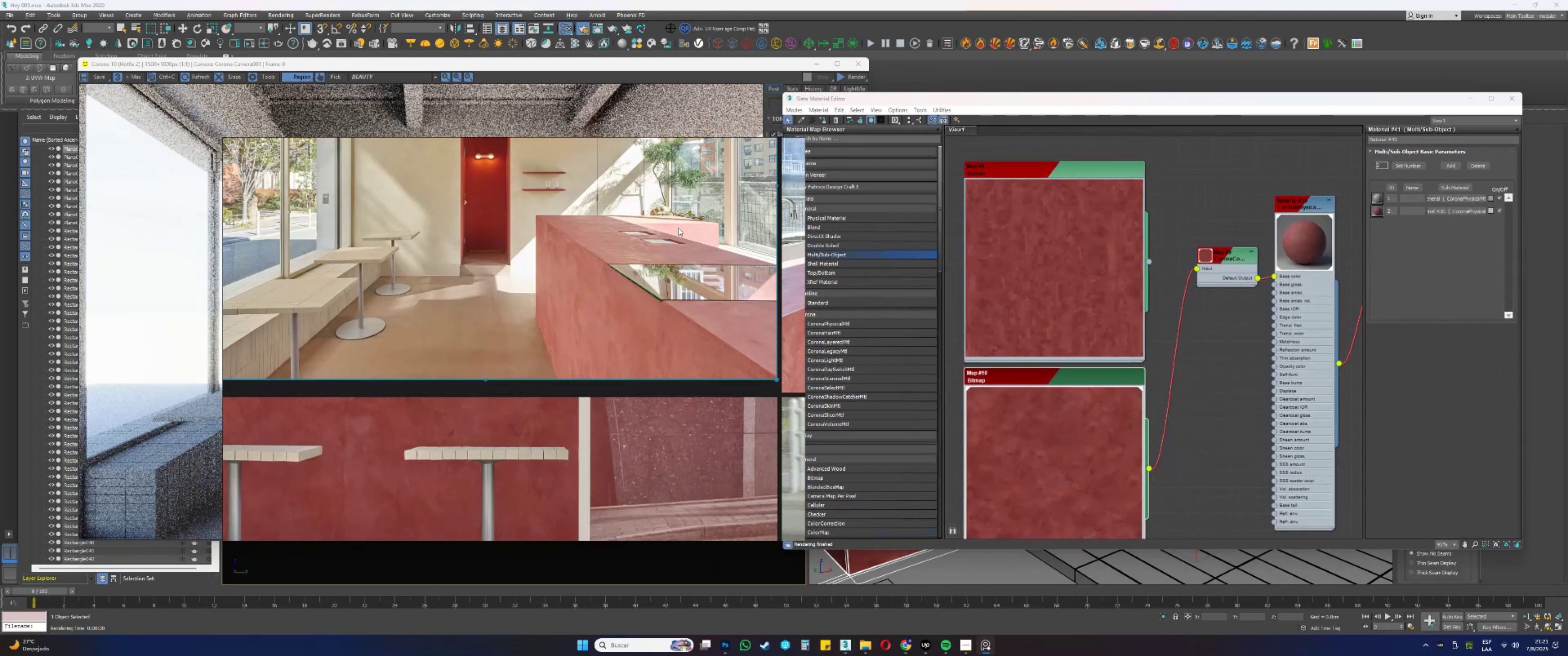 
scroll: coordinate [636, 276], scroll_direction: up, amount: 3.0
 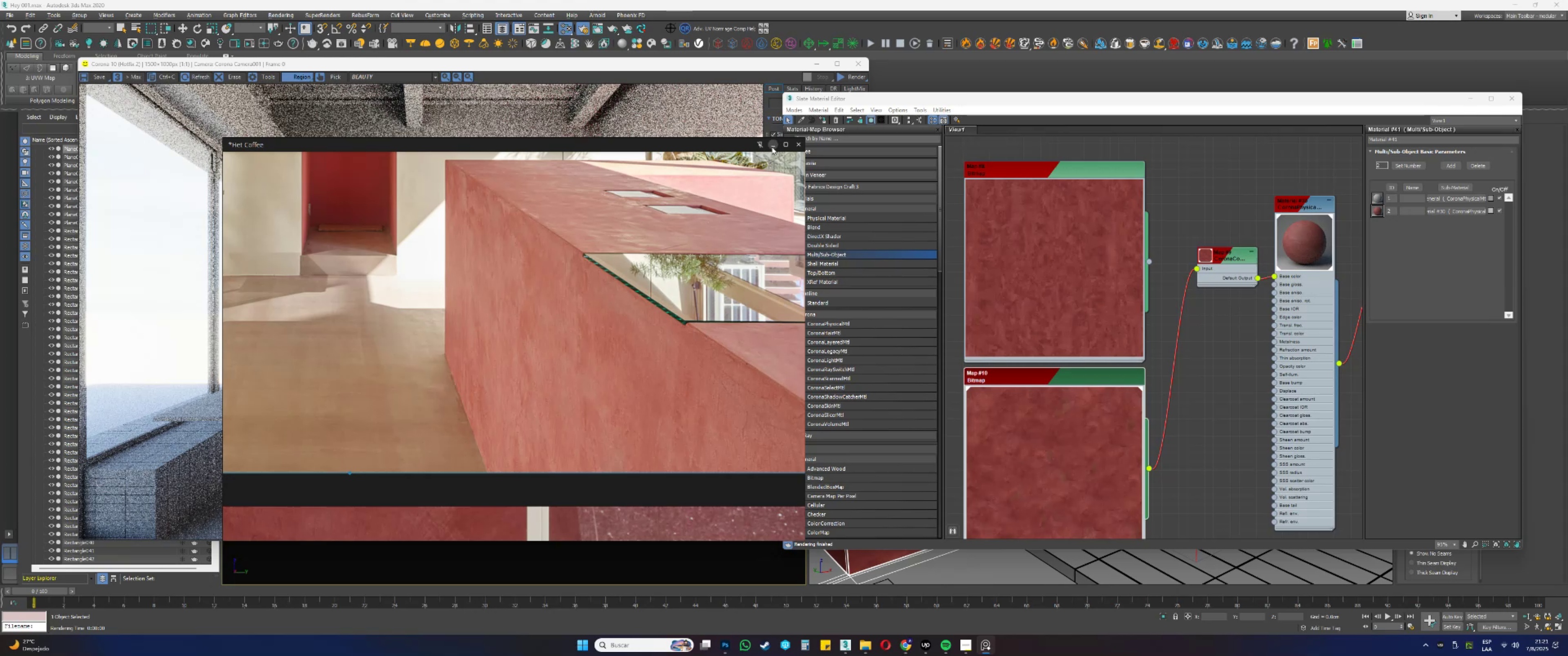 
scroll: coordinate [1104, 301], scroll_direction: down, amount: 6.0
 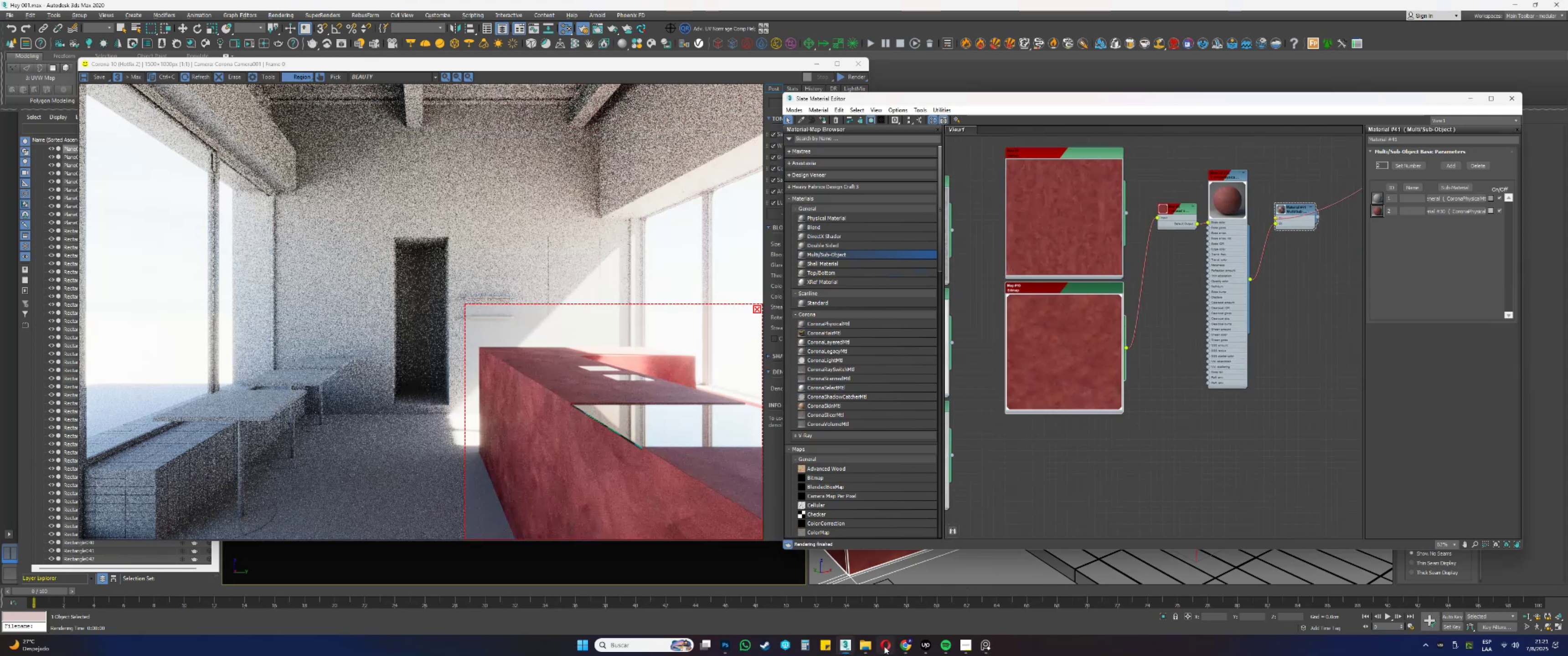 
double_click([831, 605])
 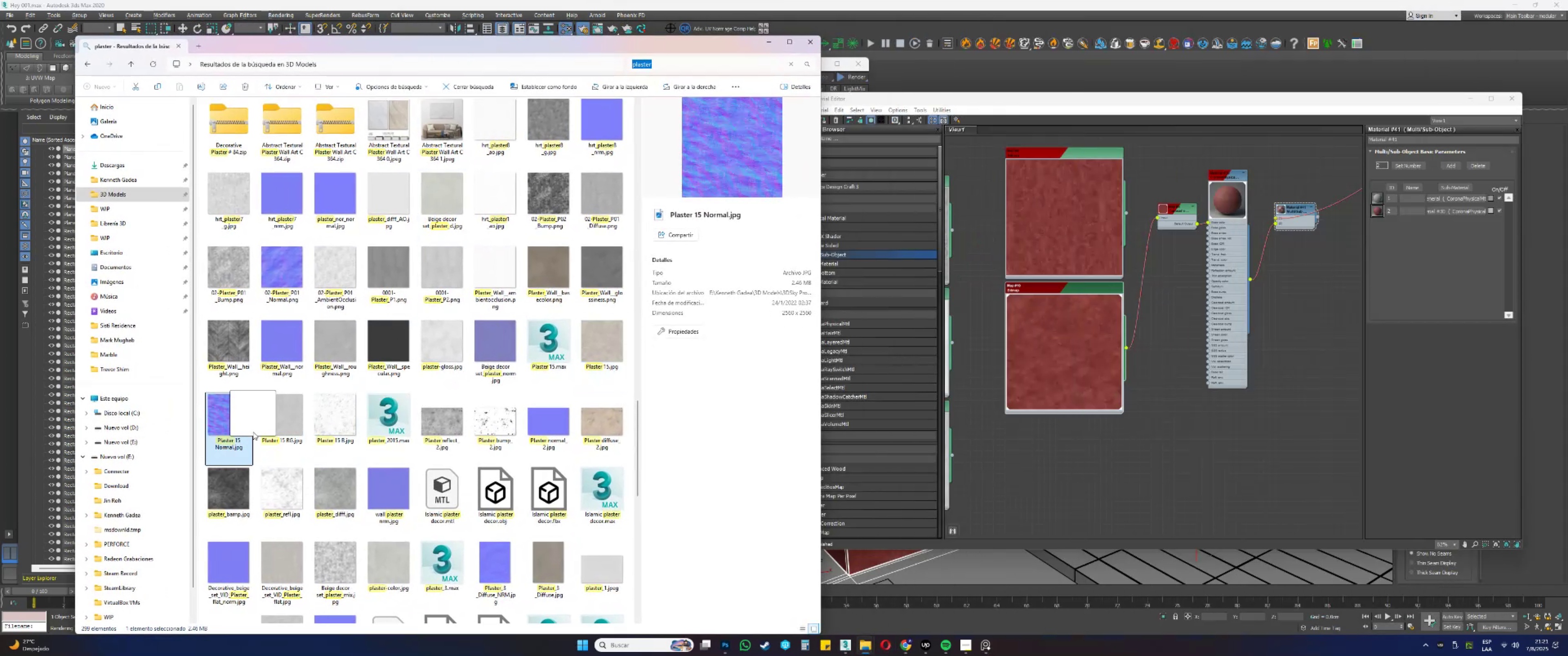 
double_click([227, 417])
 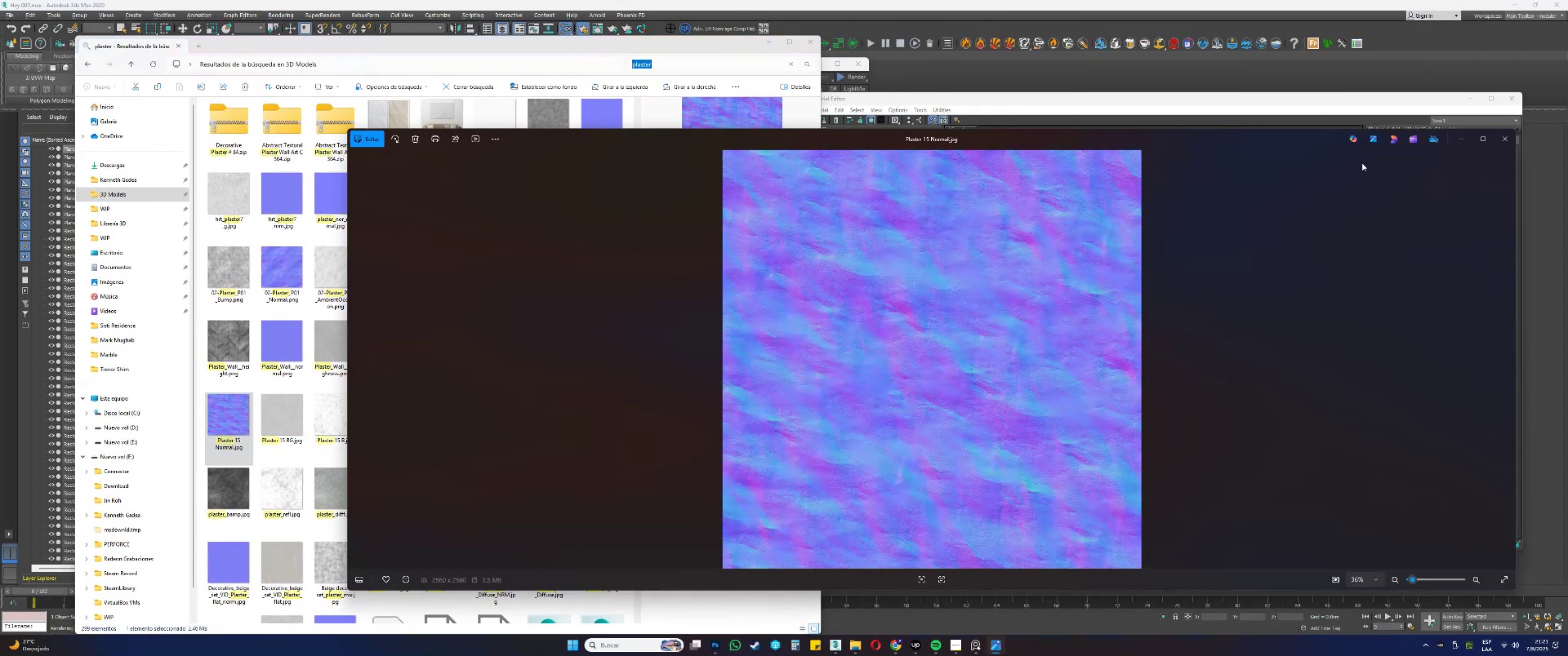 
left_click([1504, 139])
 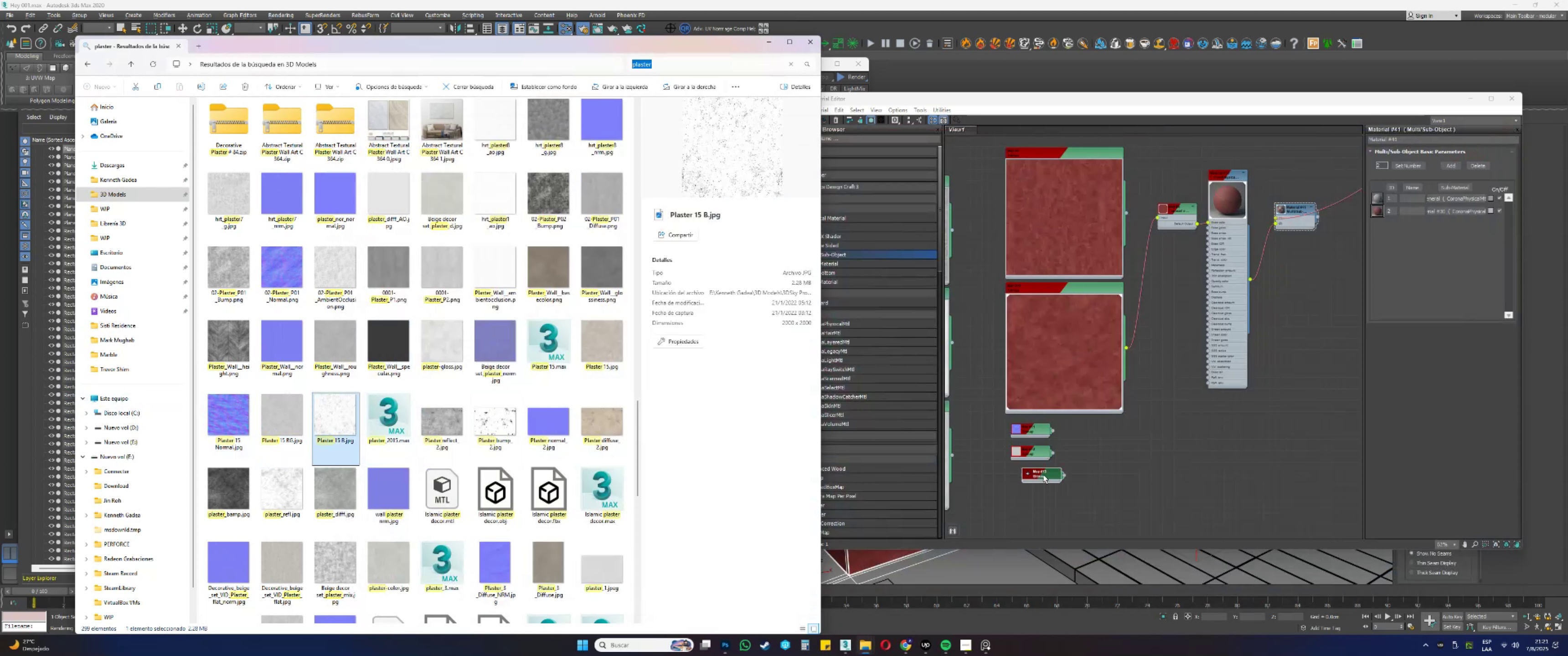 
wait(7.85)
 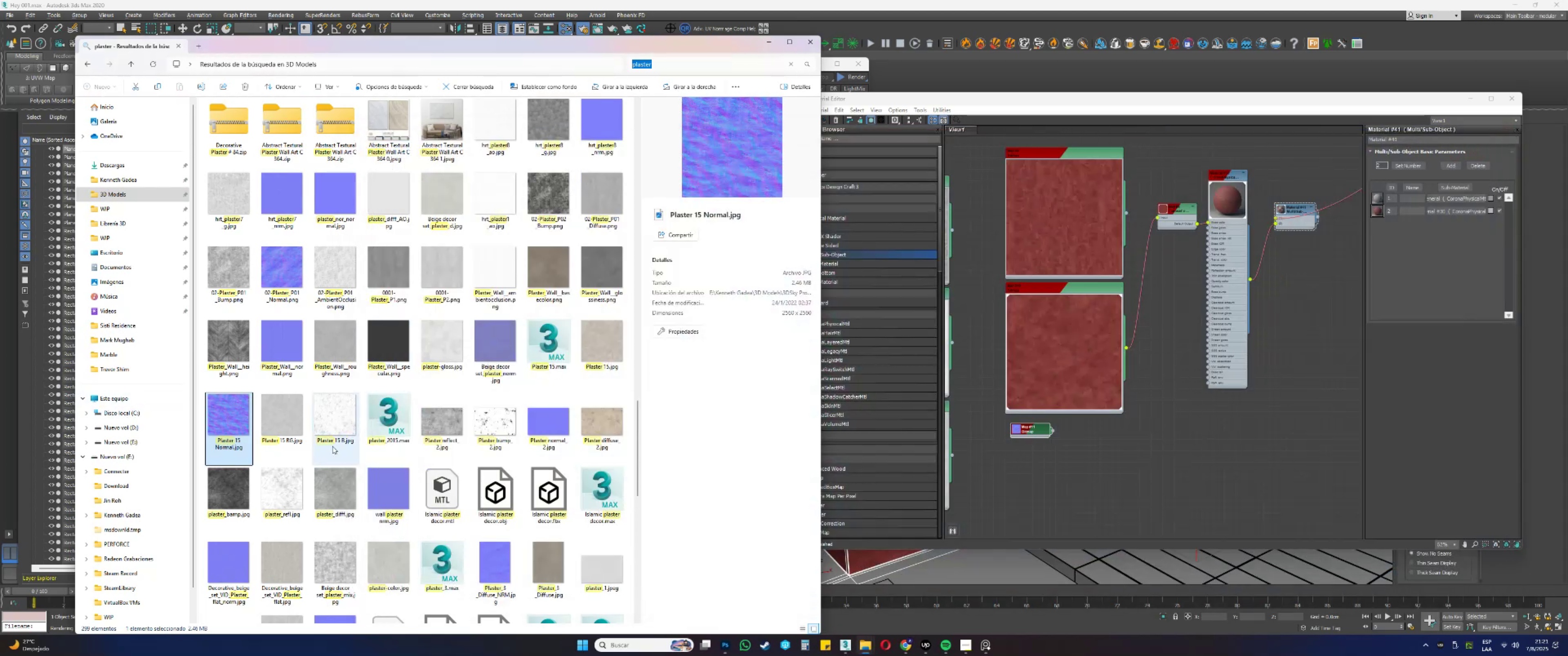 
left_click([765, 45])
 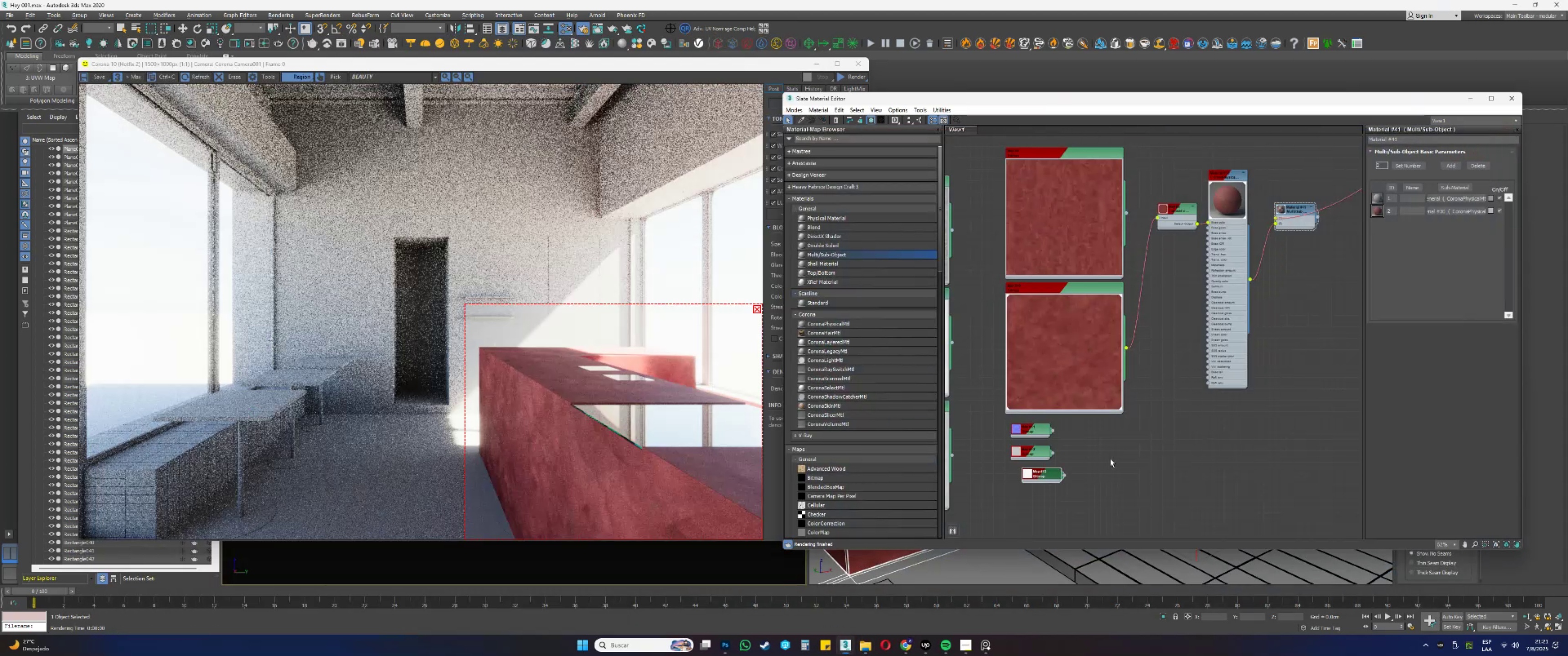 
scroll: coordinate [1047, 427], scroll_direction: up, amount: 3.0
 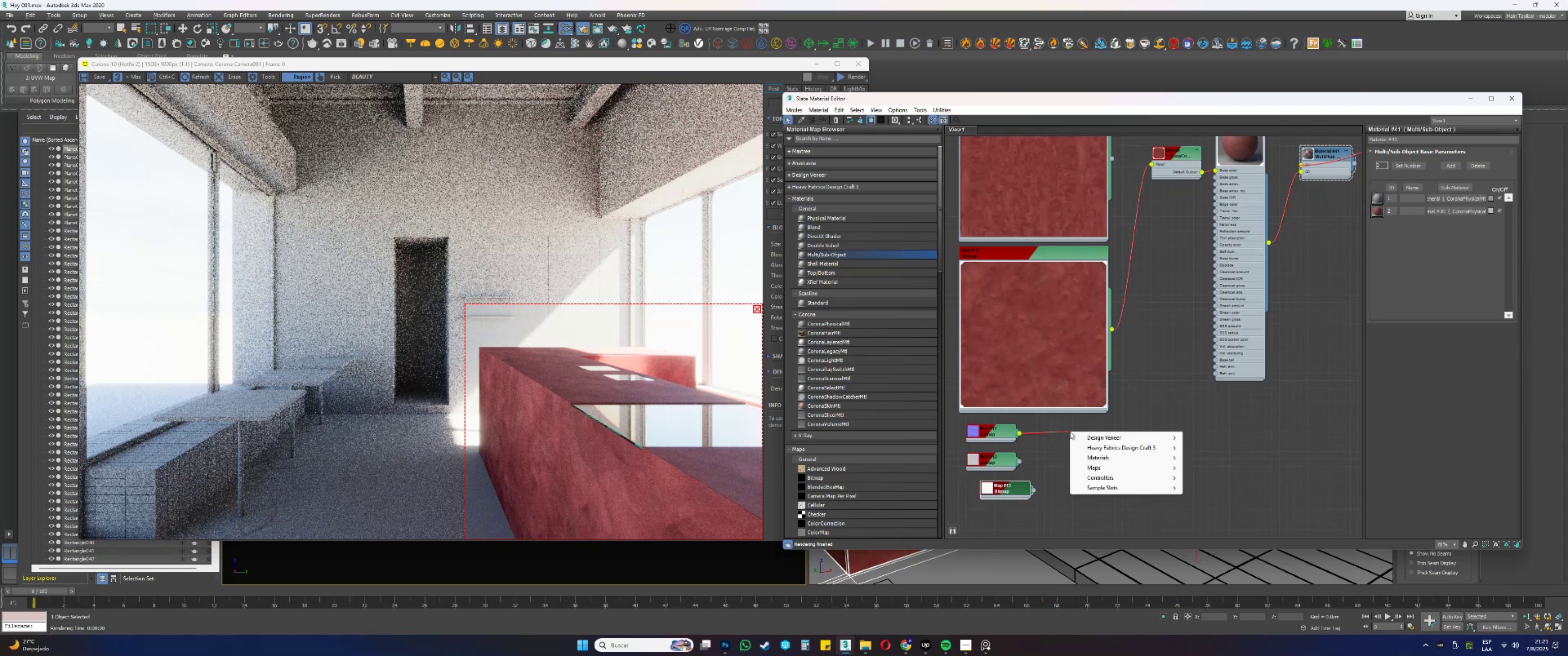 
left_click([1110, 466])
 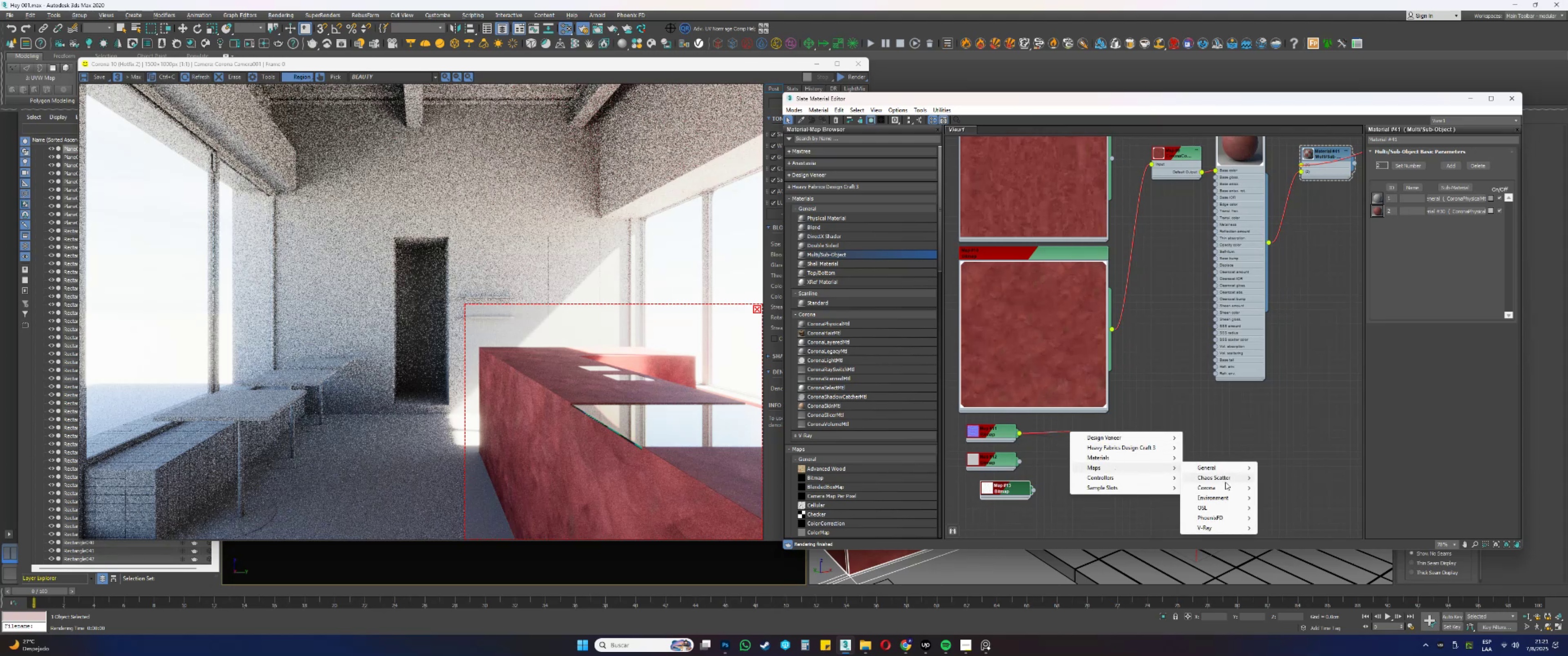 
left_click([1218, 488])
 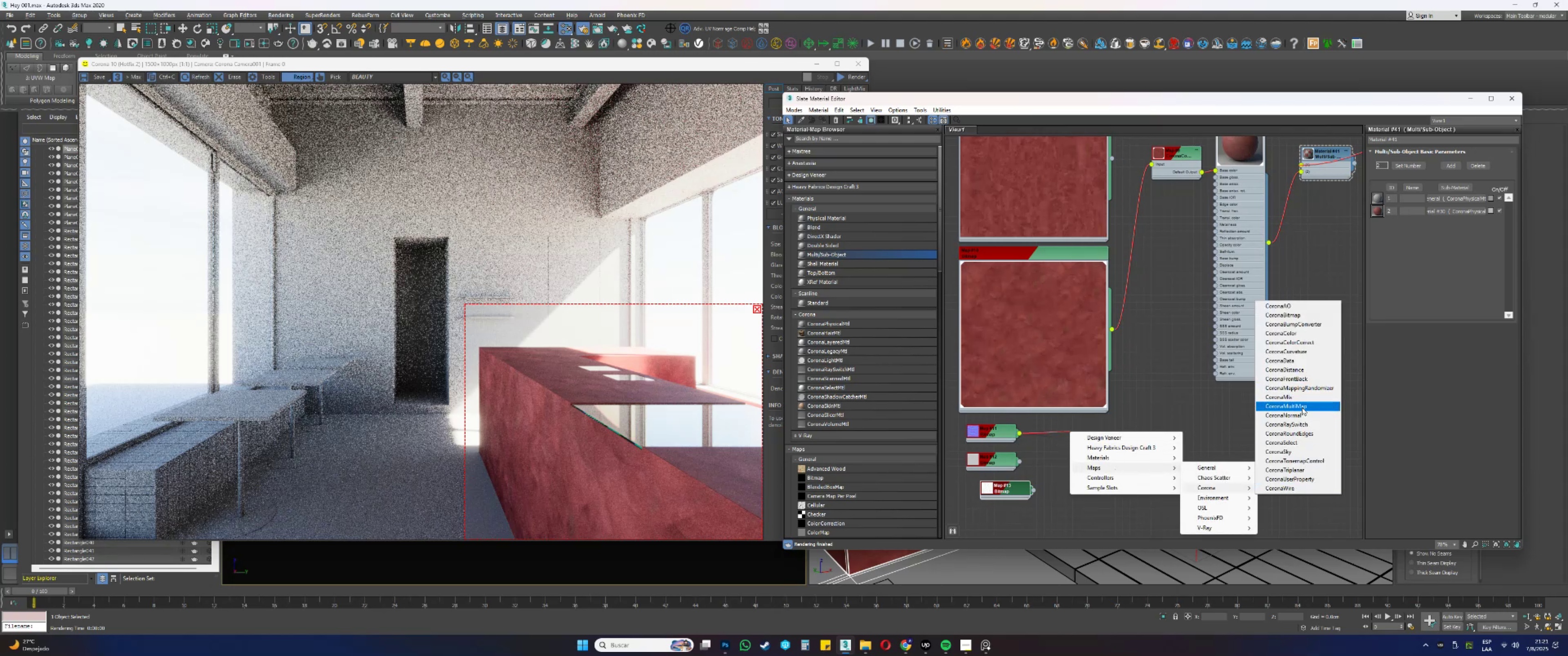 
left_click([1300, 416])
 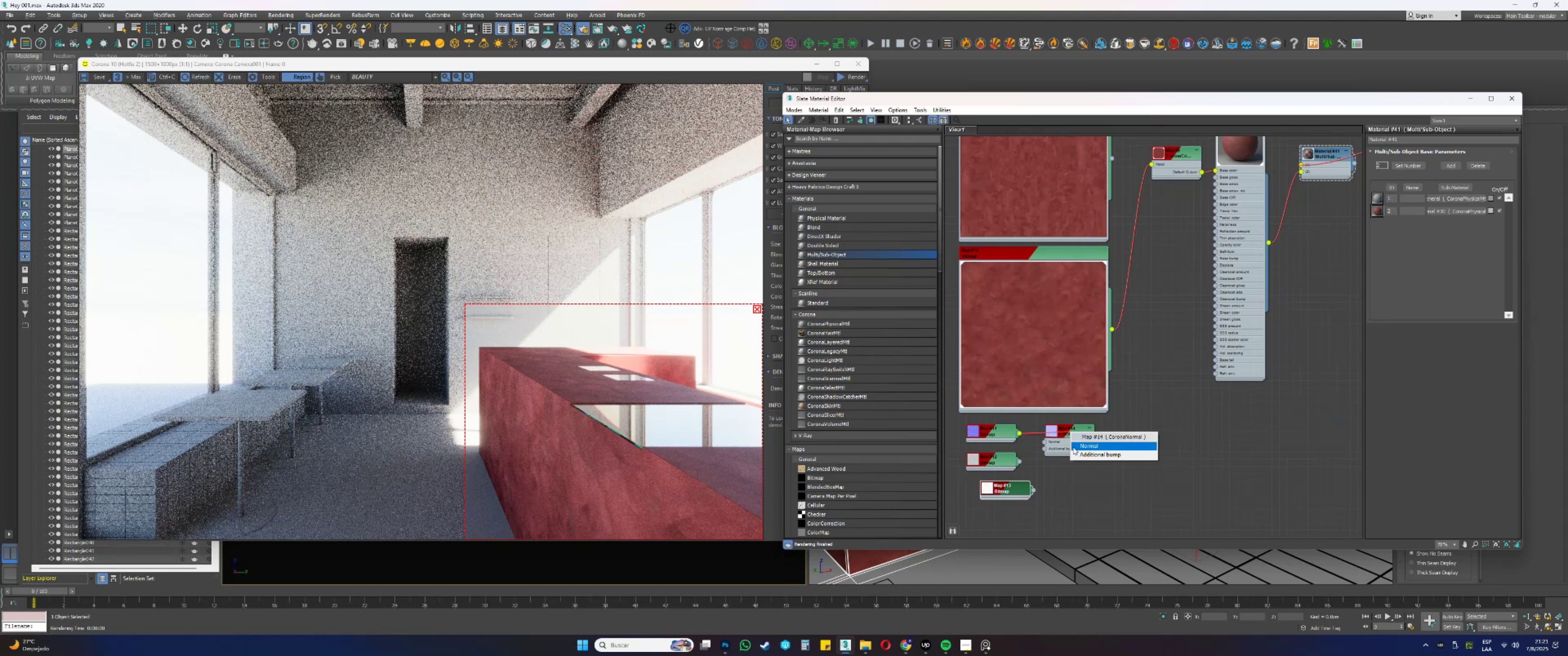 
left_click([1091, 447])
 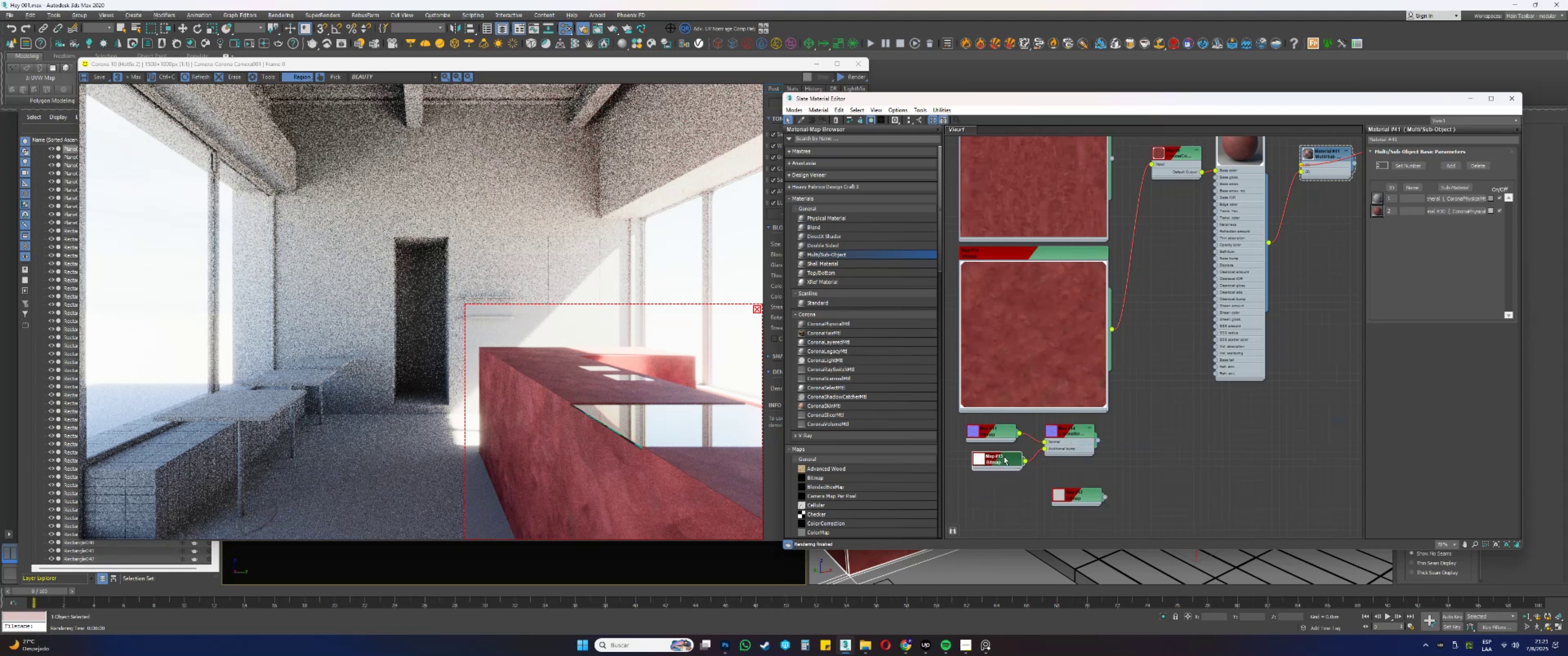 
double_click([1077, 430])
 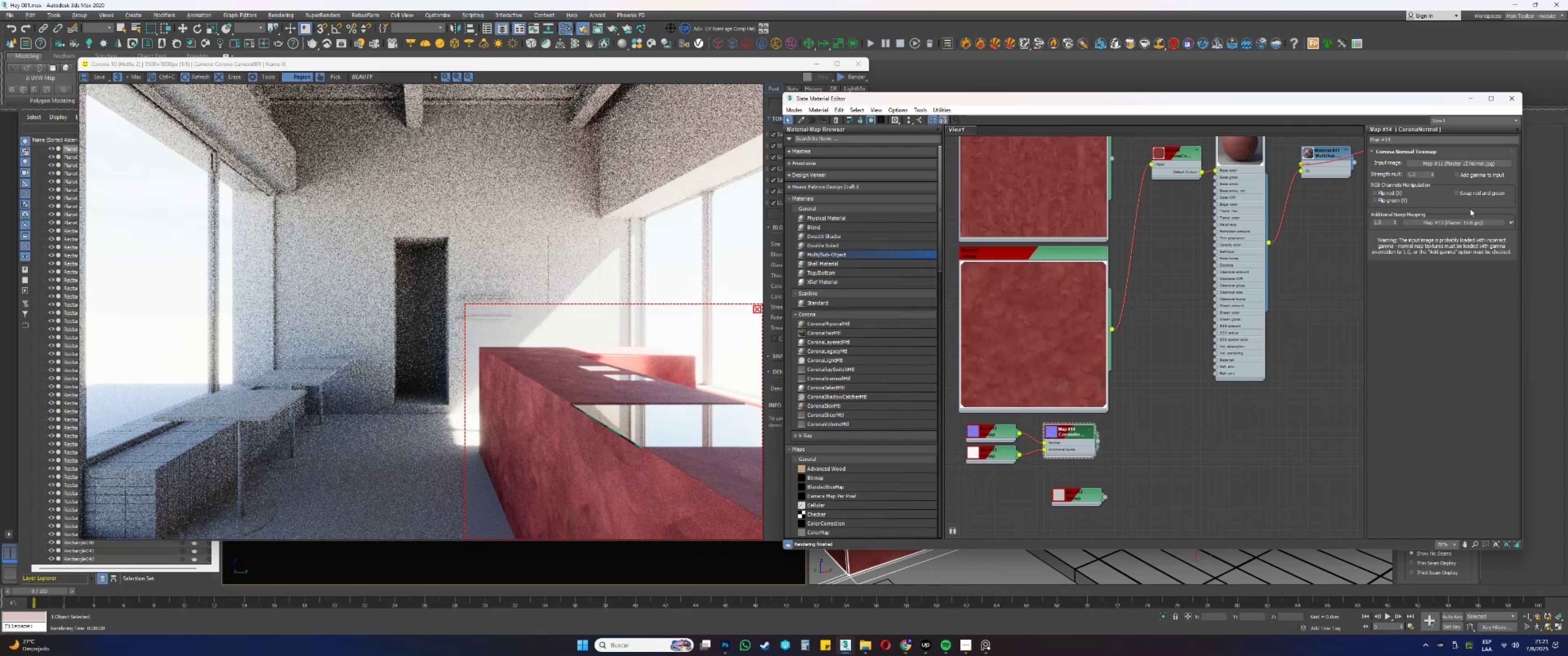 
left_click([1471, 173])
 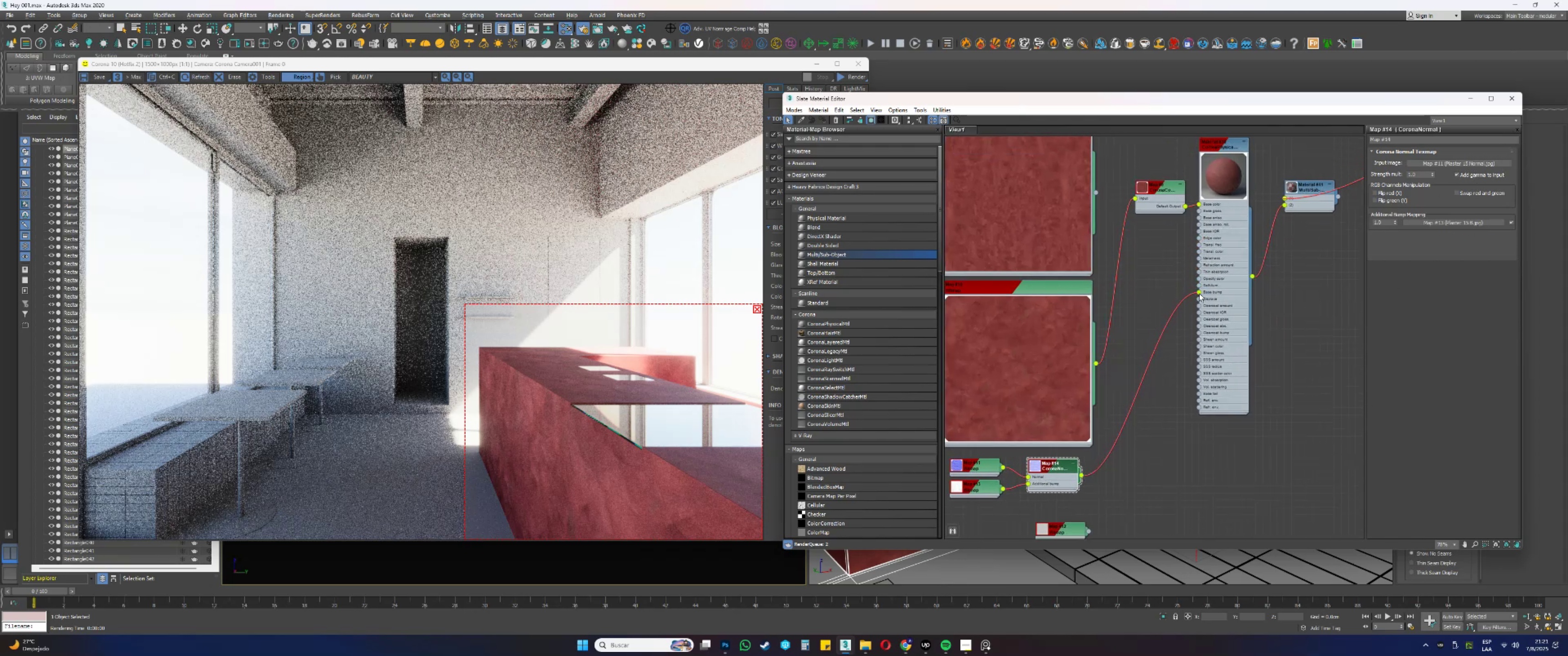 
wait(5.24)
 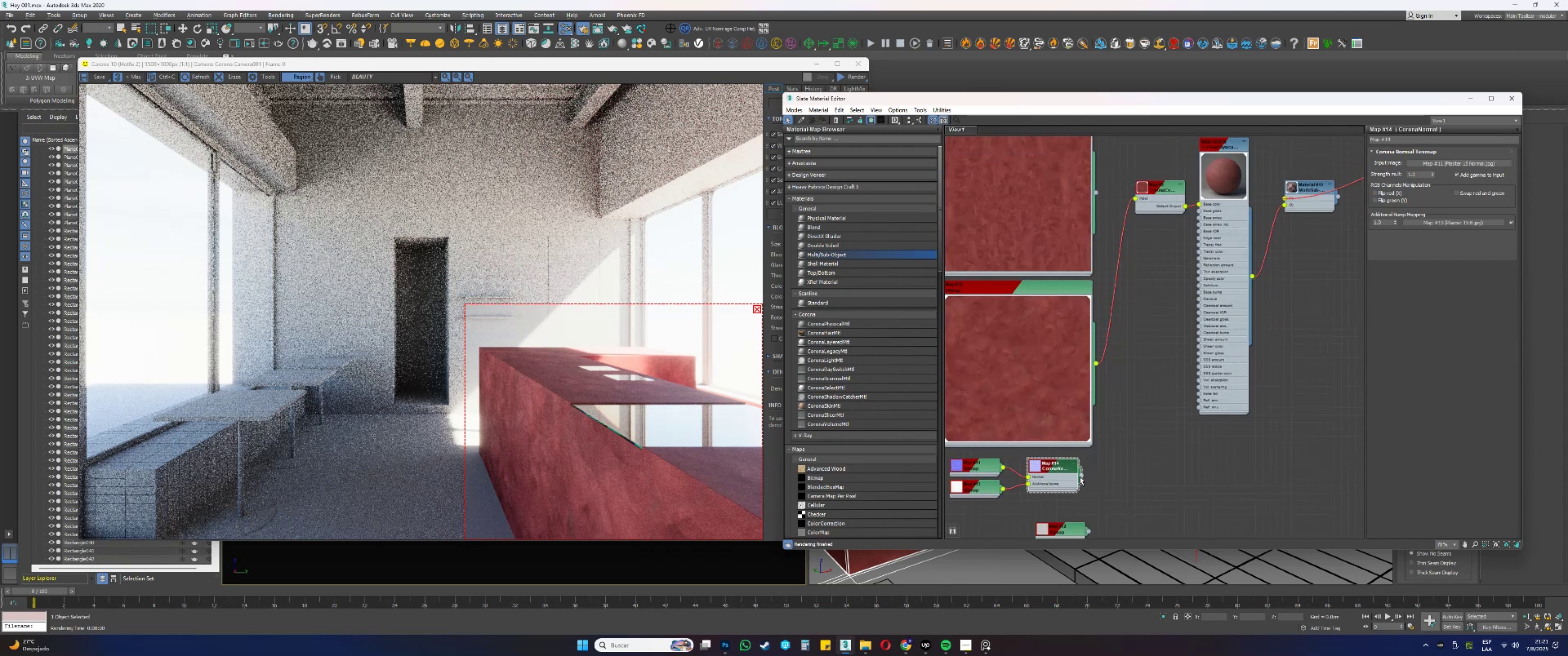 
double_click([1222, 147])
 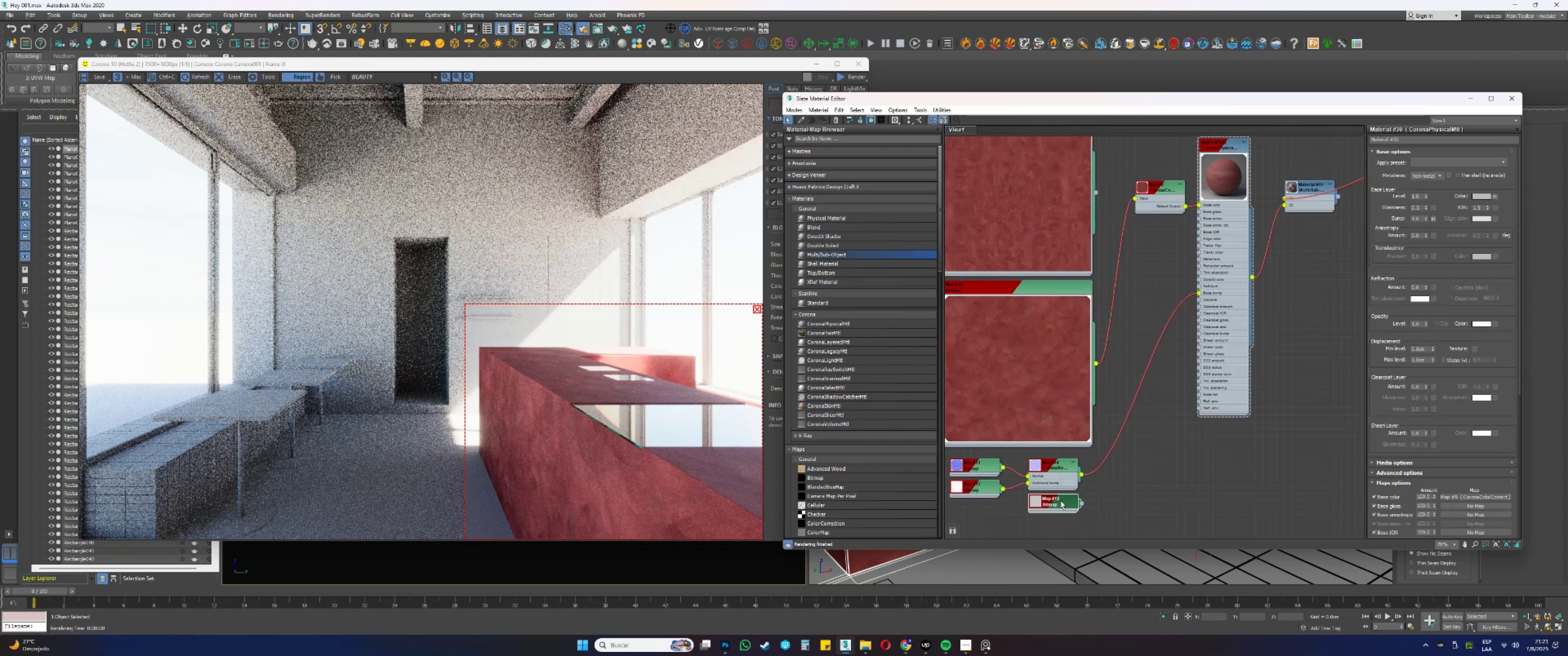 
double_click([1066, 503])
 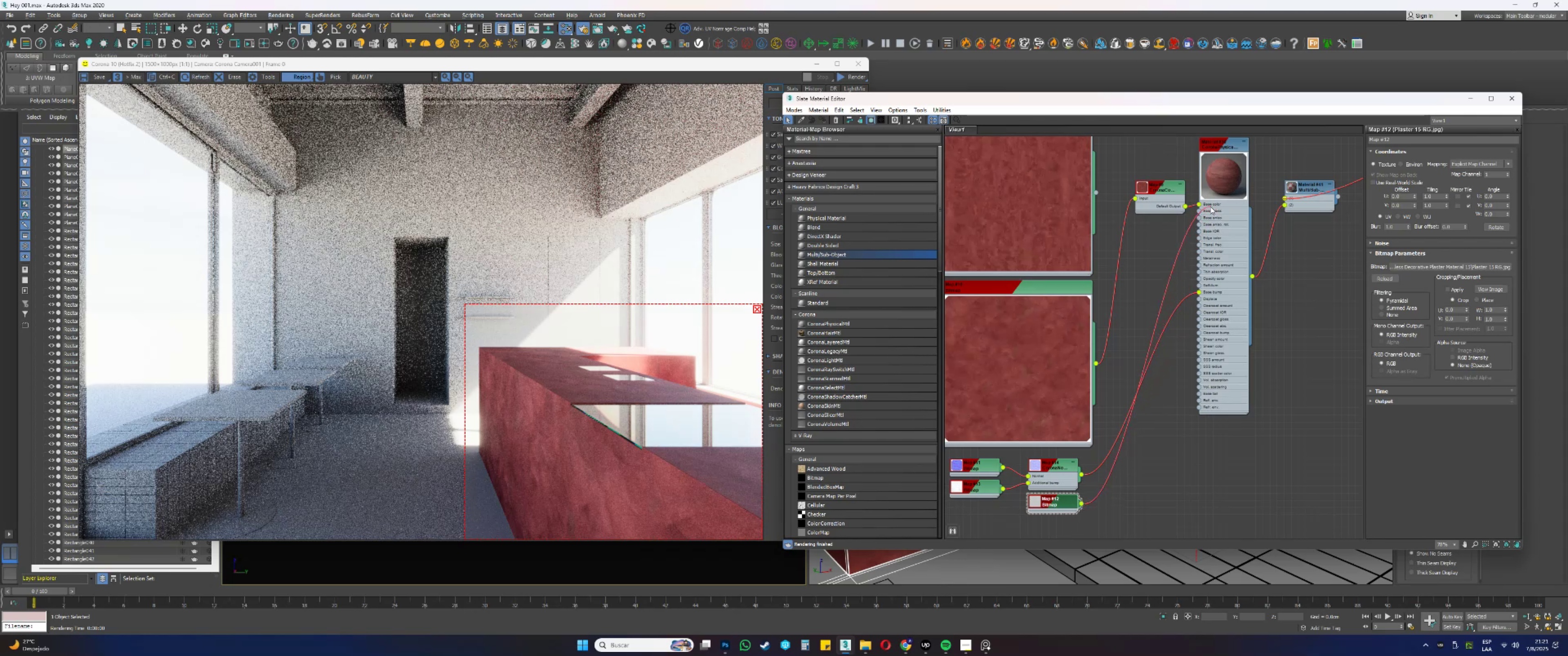 
wait(7.7)
 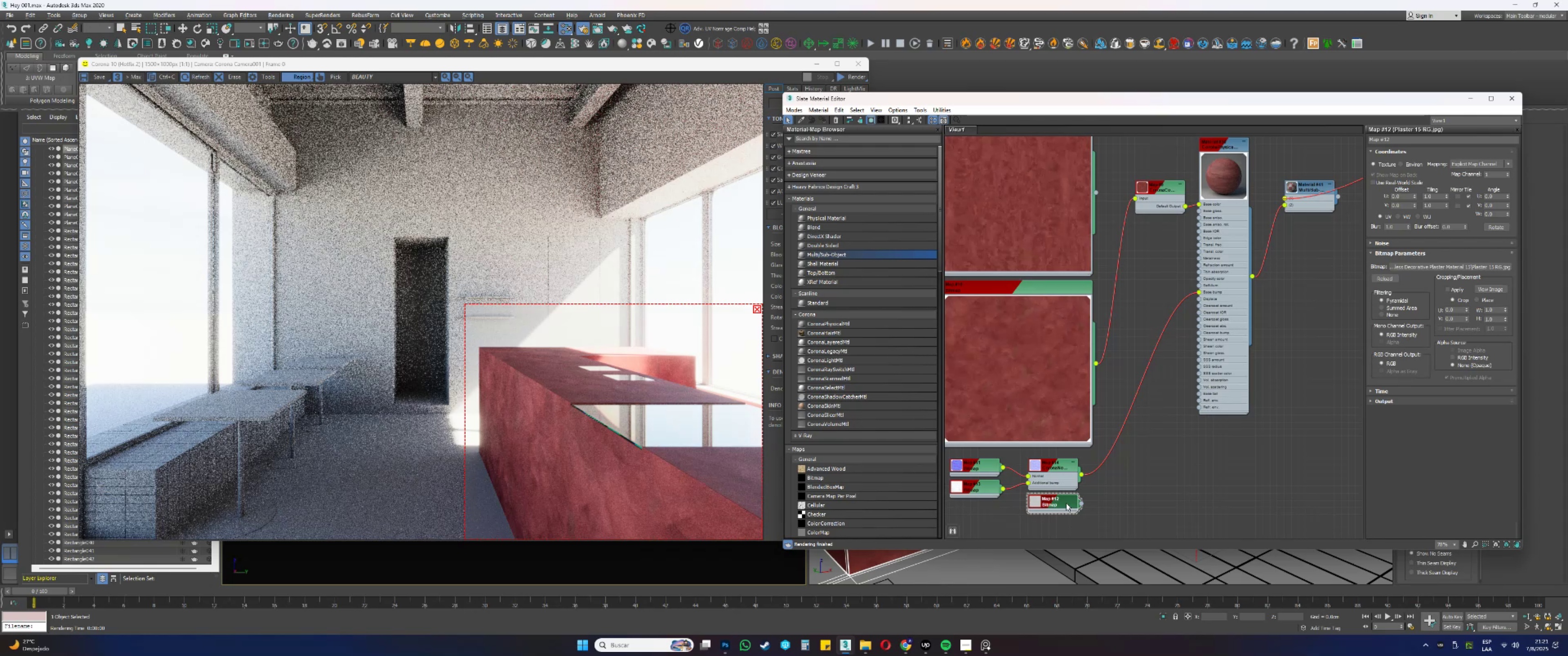 
scroll: coordinate [1224, 165], scroll_direction: up, amount: 4.0
 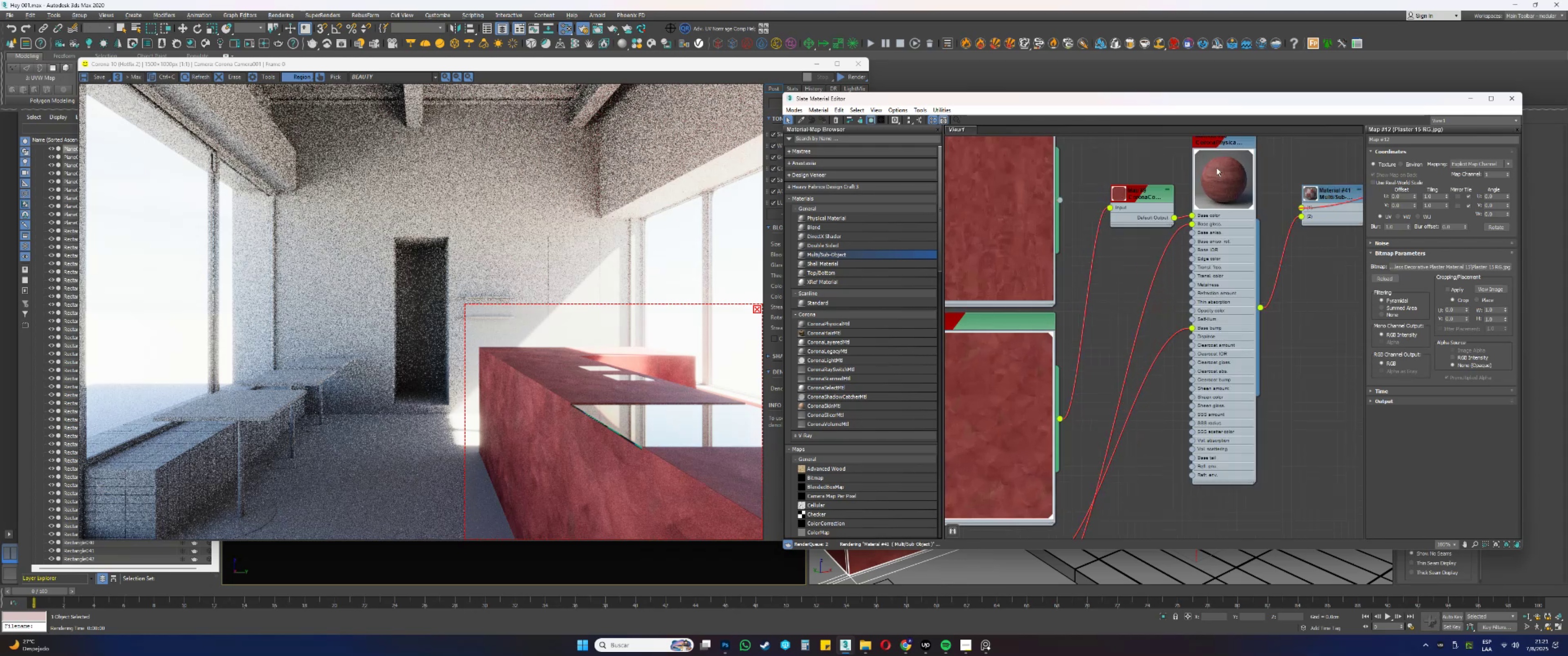 
scroll: coordinate [1212, 170], scroll_direction: down, amount: 4.0
 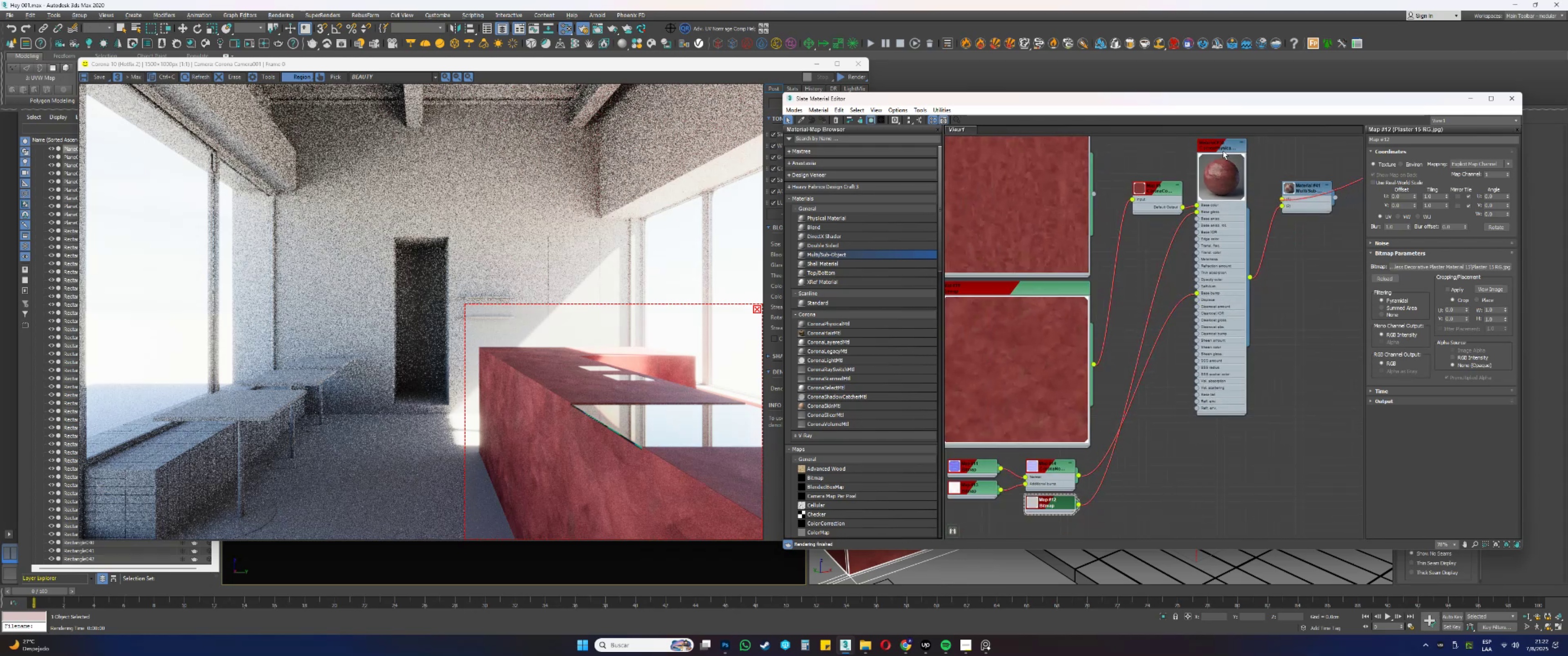 
double_click([1221, 147])
 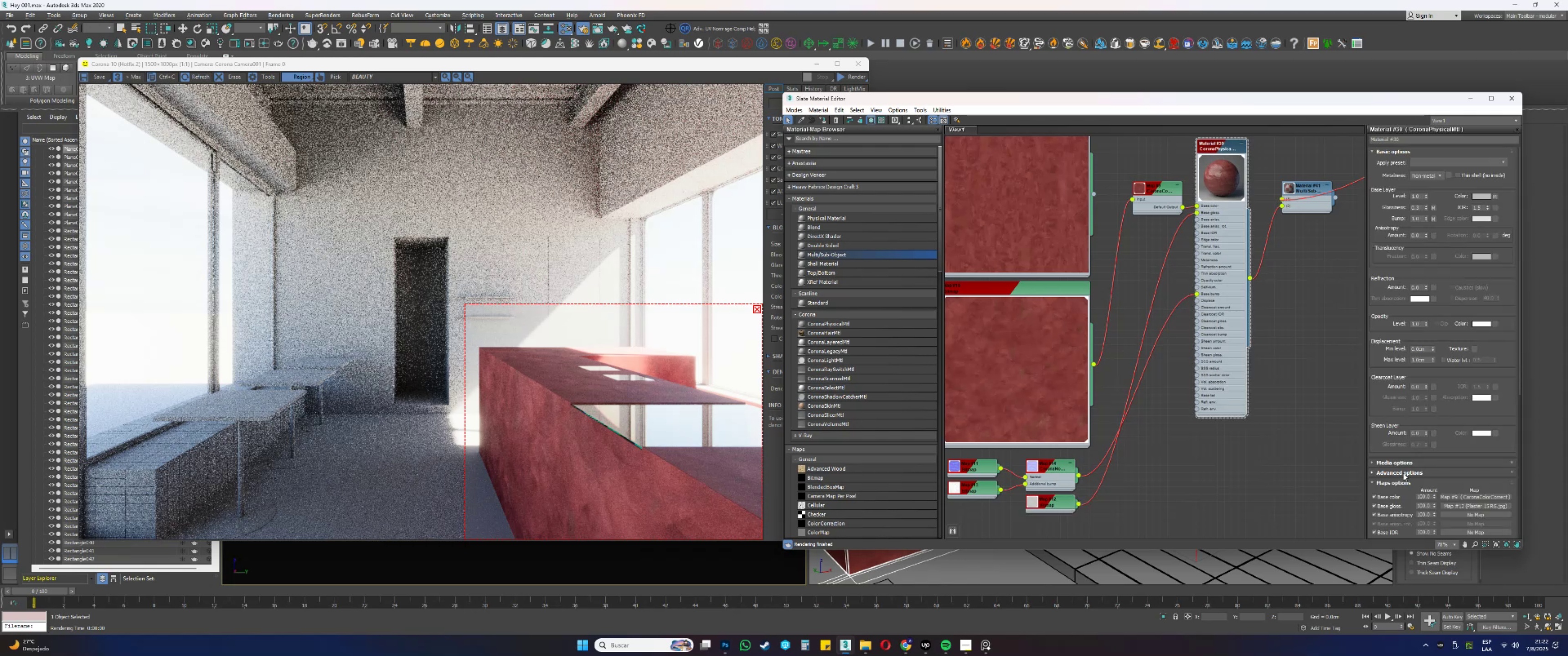 
left_click([1387, 475])
 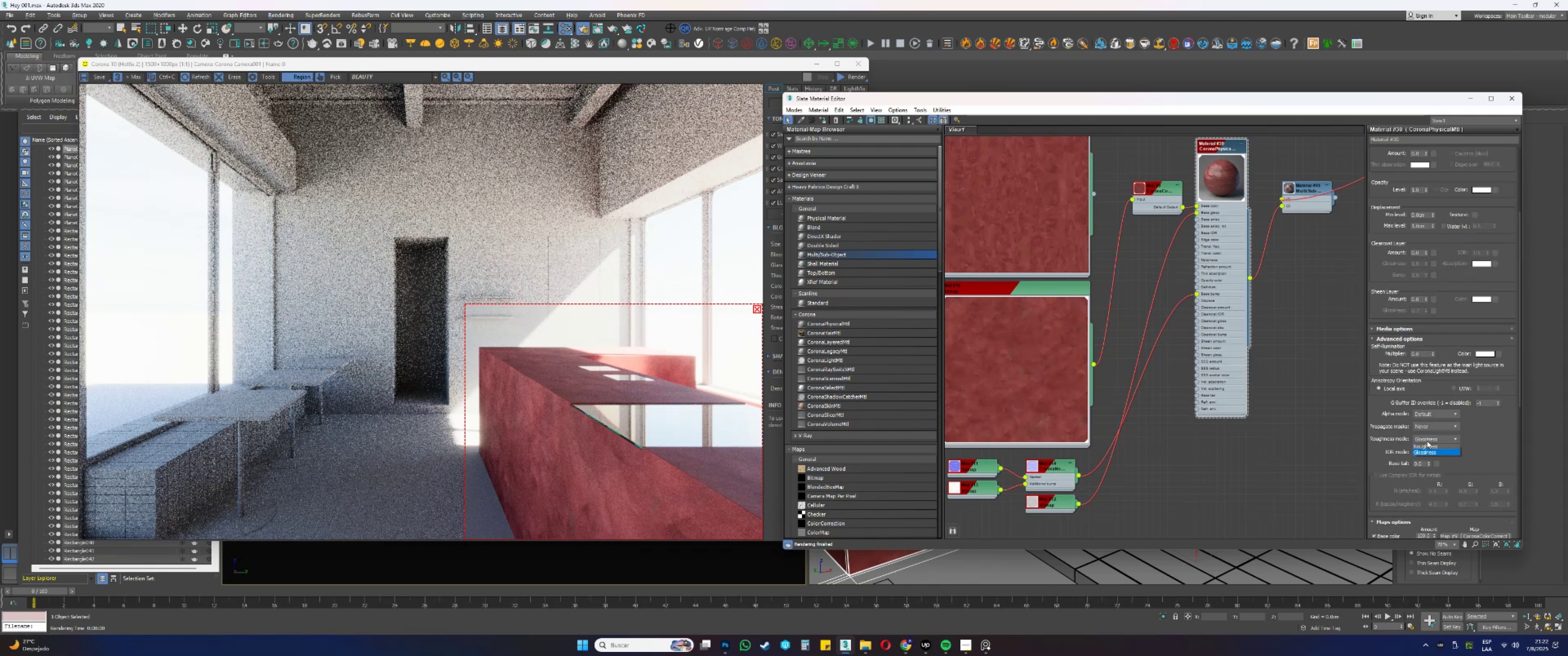 
left_click([1425, 448])
 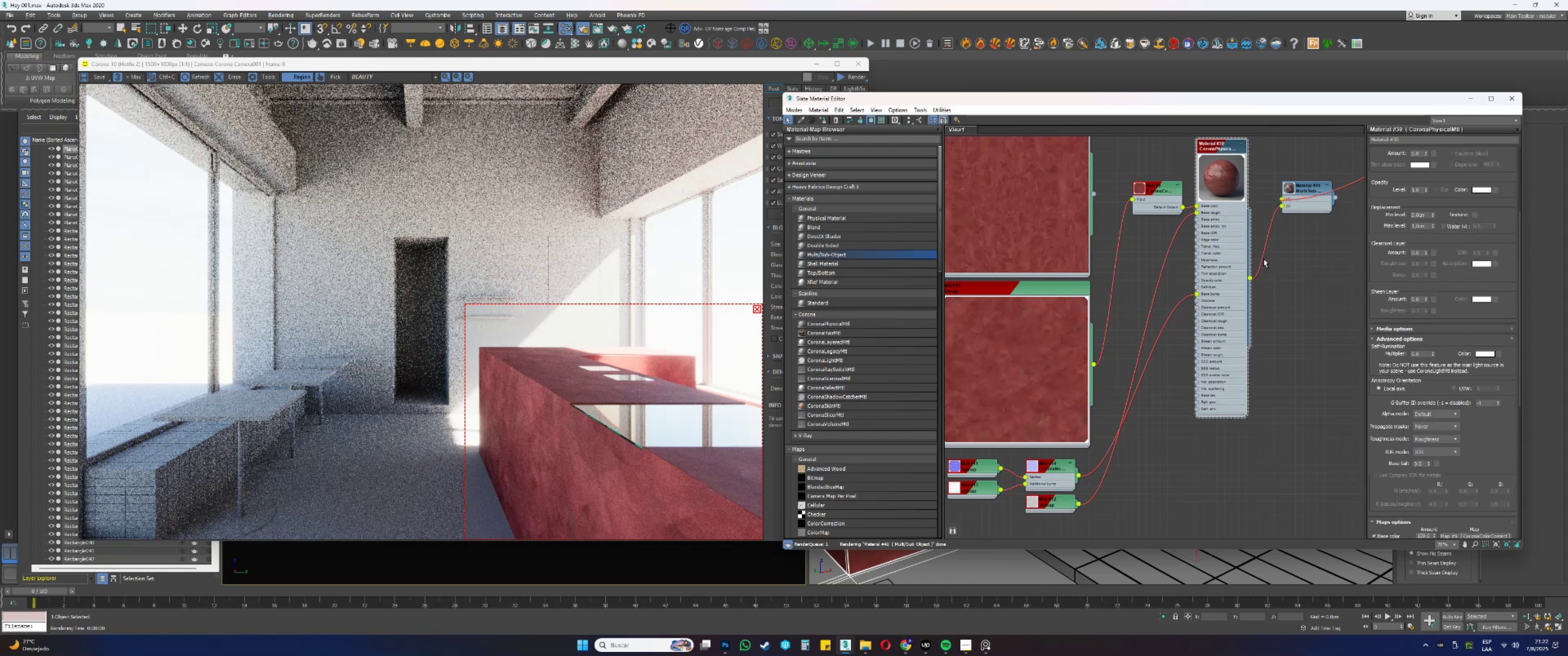 
scroll: coordinate [1200, 172], scroll_direction: up, amount: 10.0
 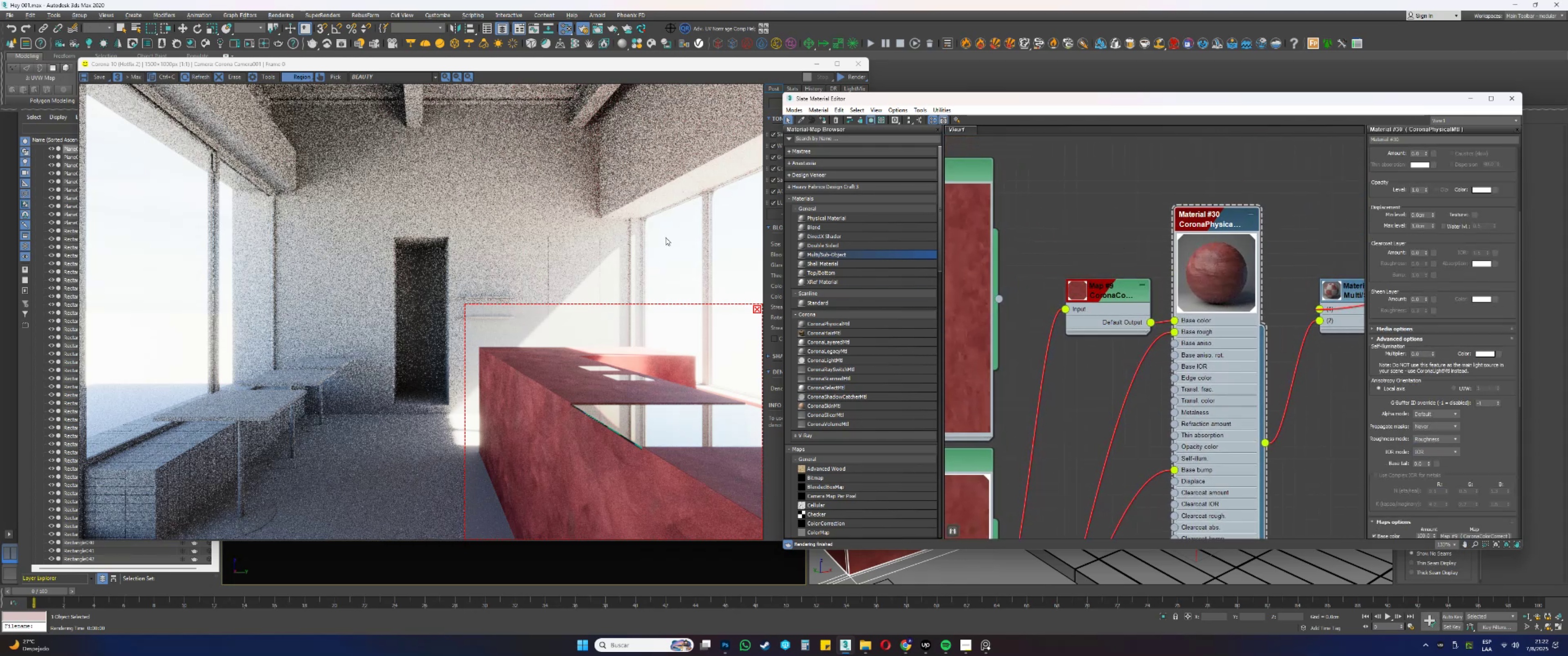 
mouse_move([846, 81])
 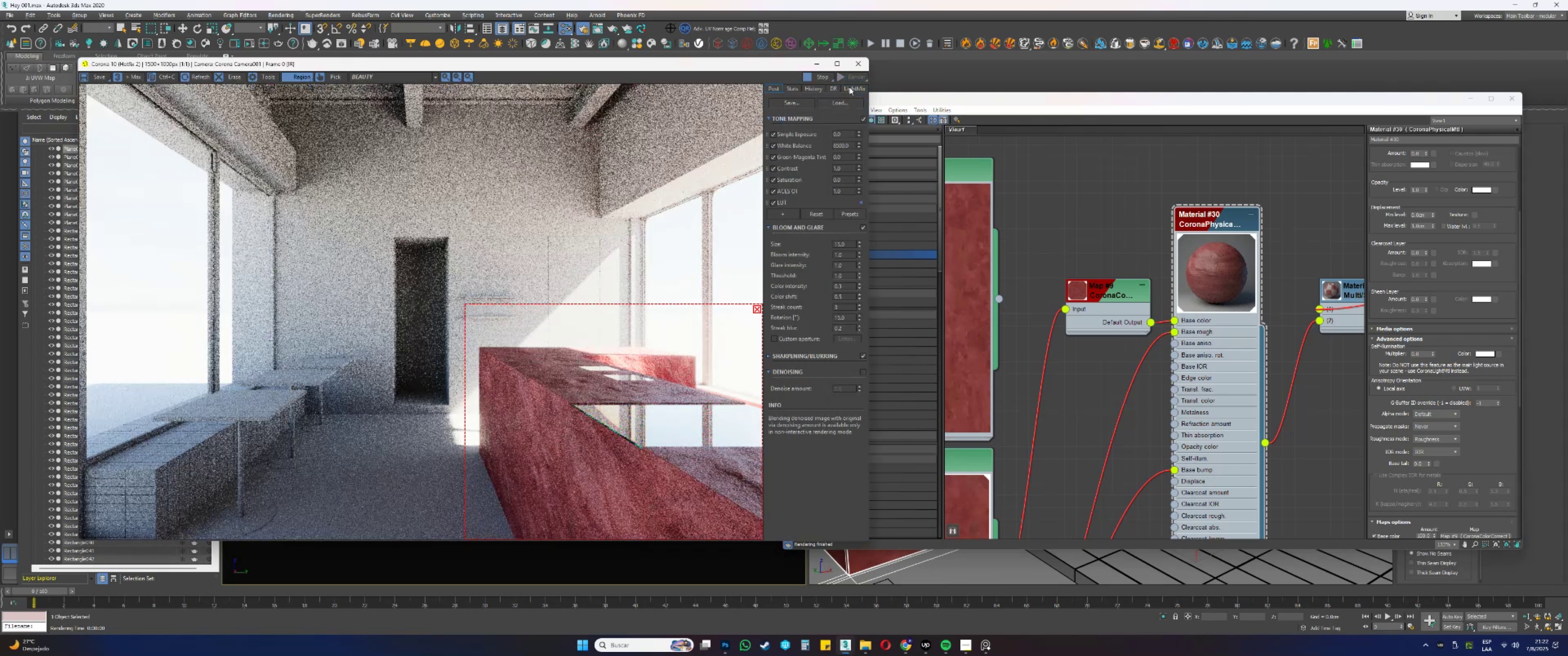 
wait(7.58)
 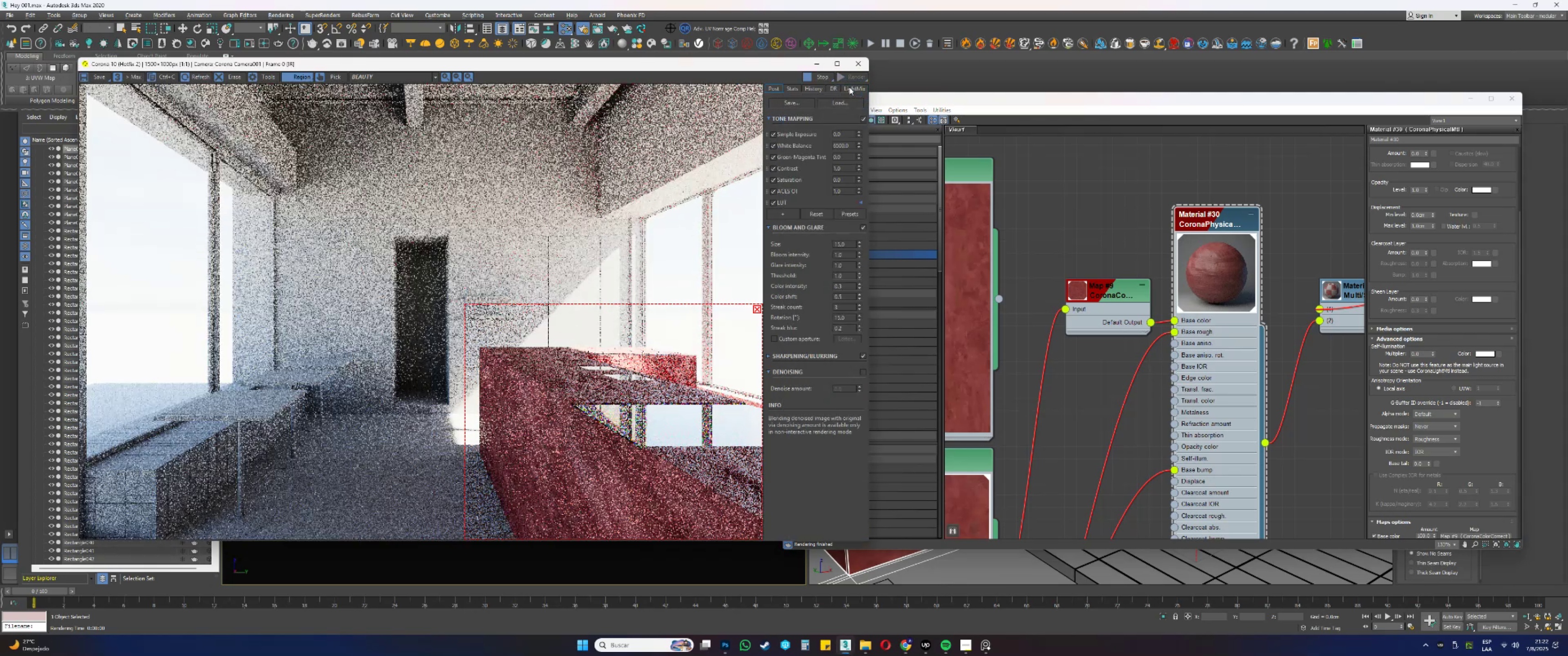 
double_click([1079, 283])
 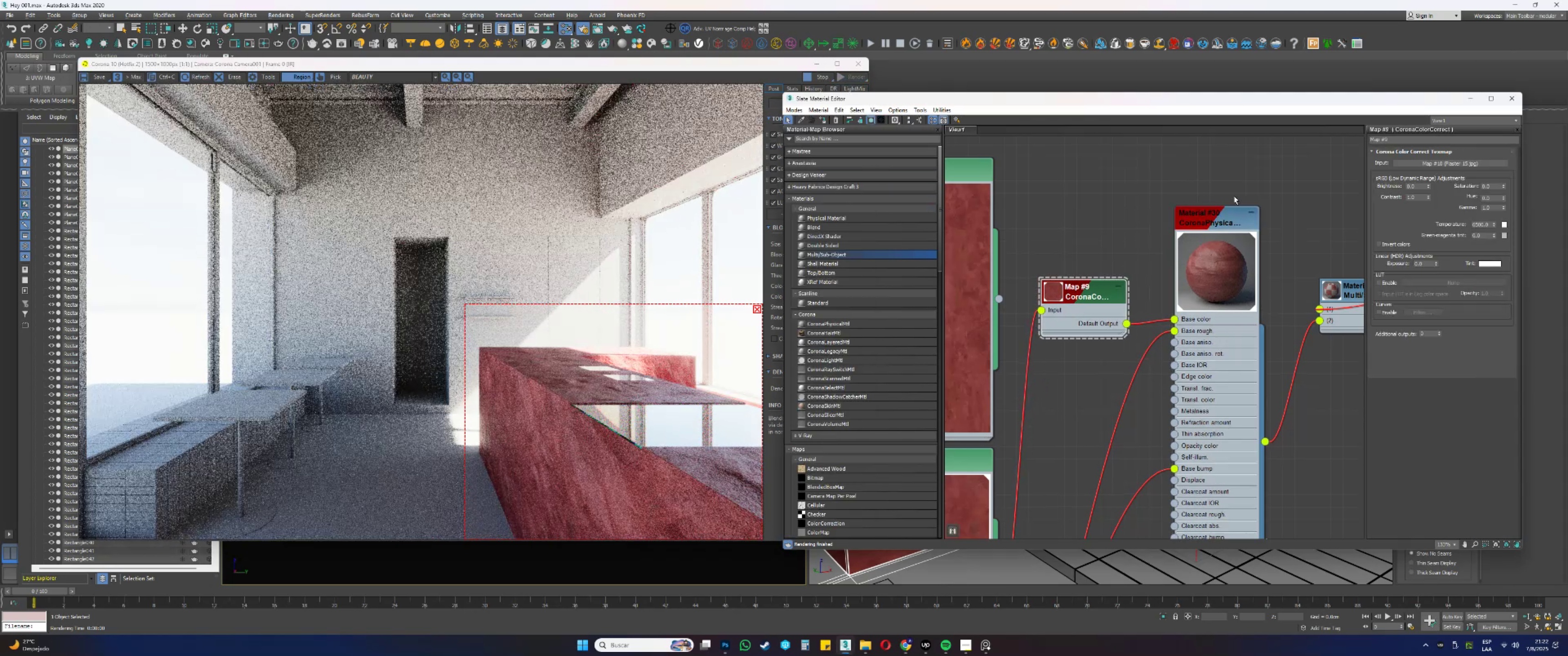 
double_click([1204, 214])
 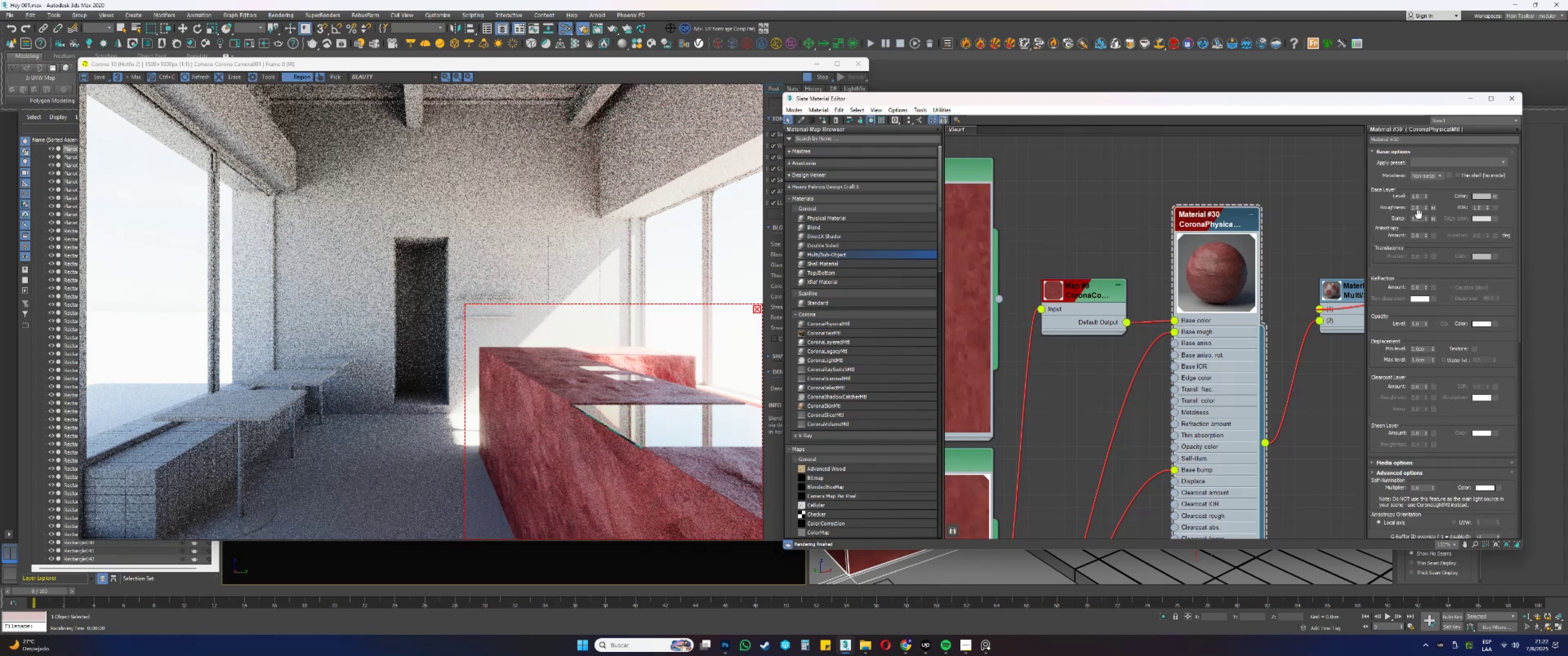 
double_click([1419, 219])
 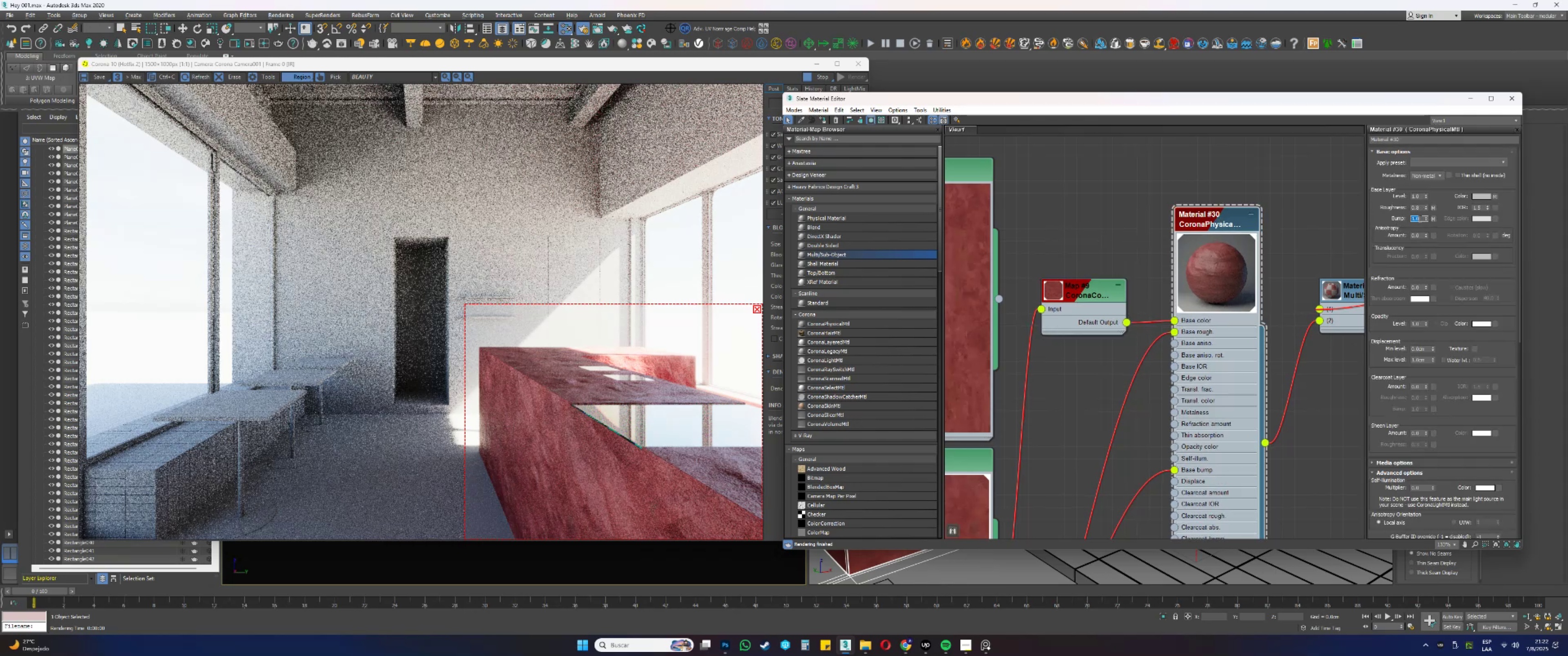 
key(NumpadDecimal)
 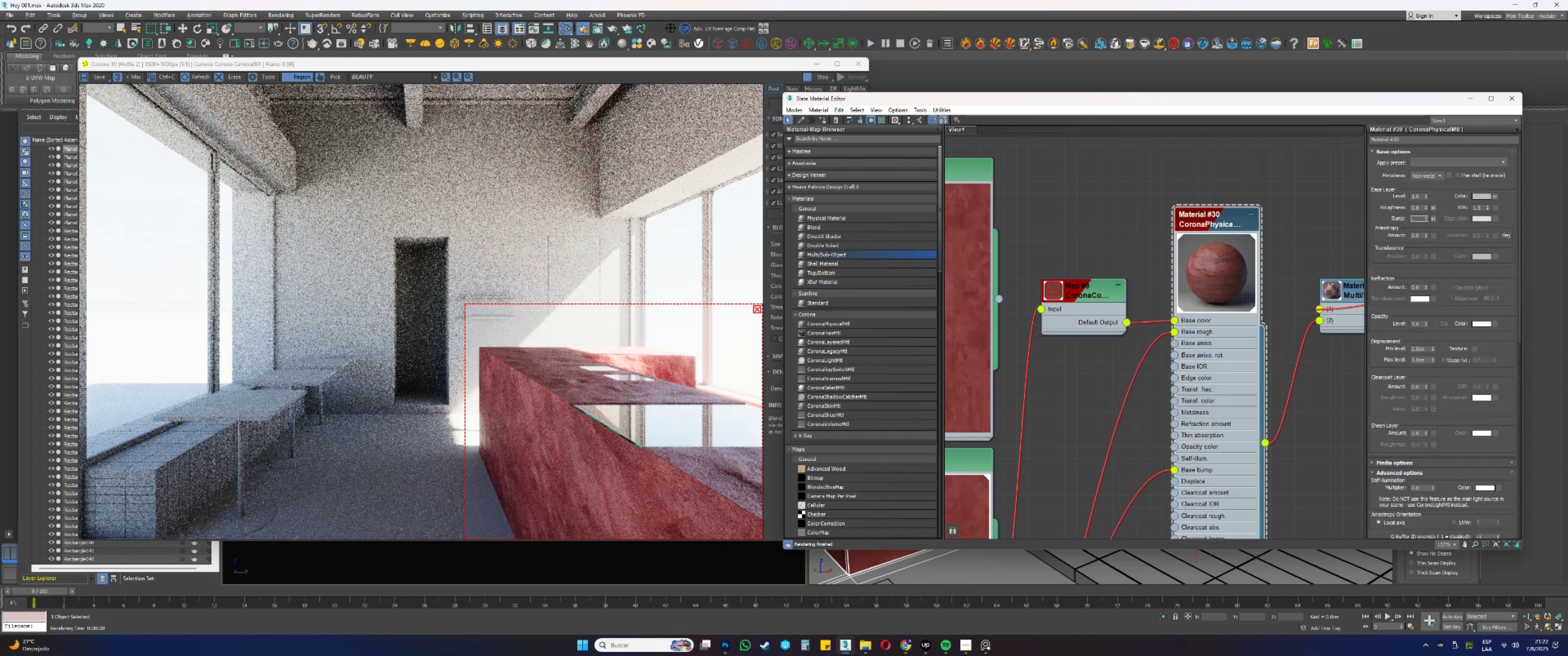 
key(Numpad1)
 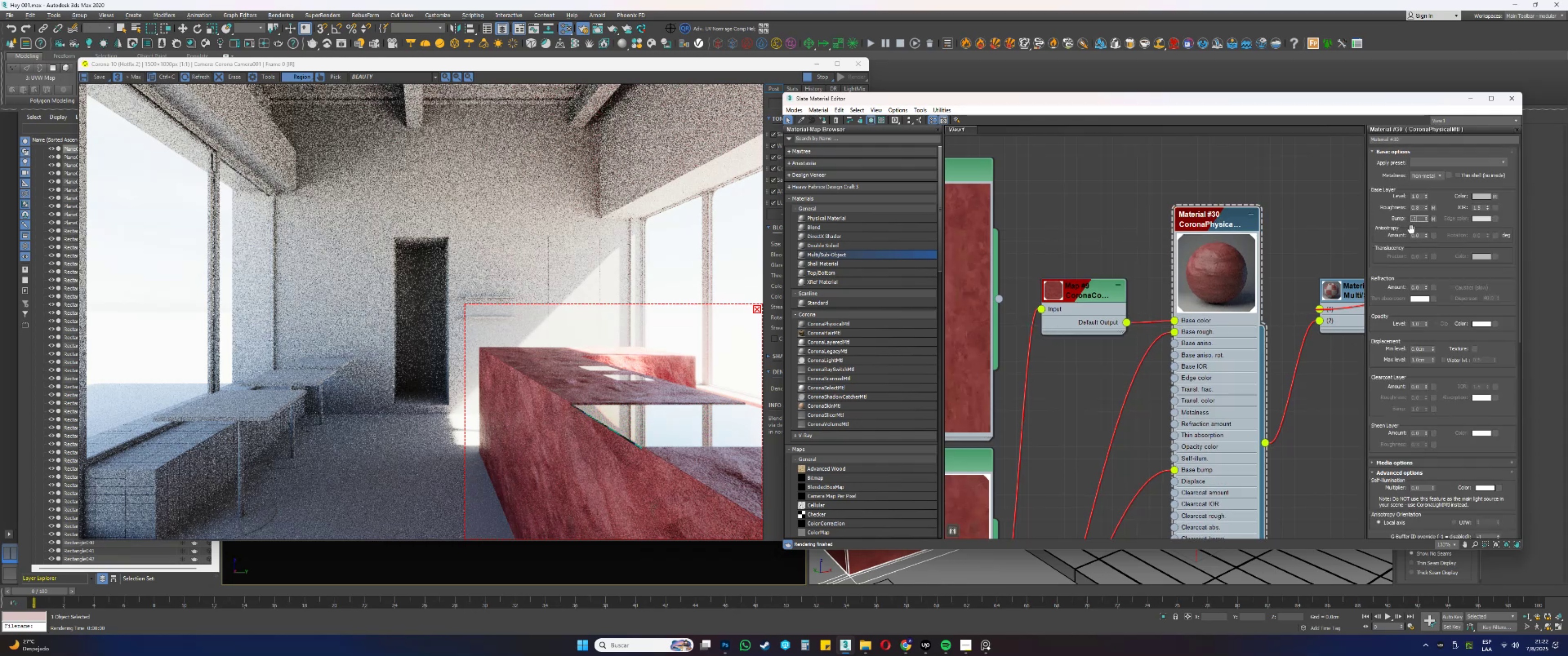 
key(NumpadEnter)
 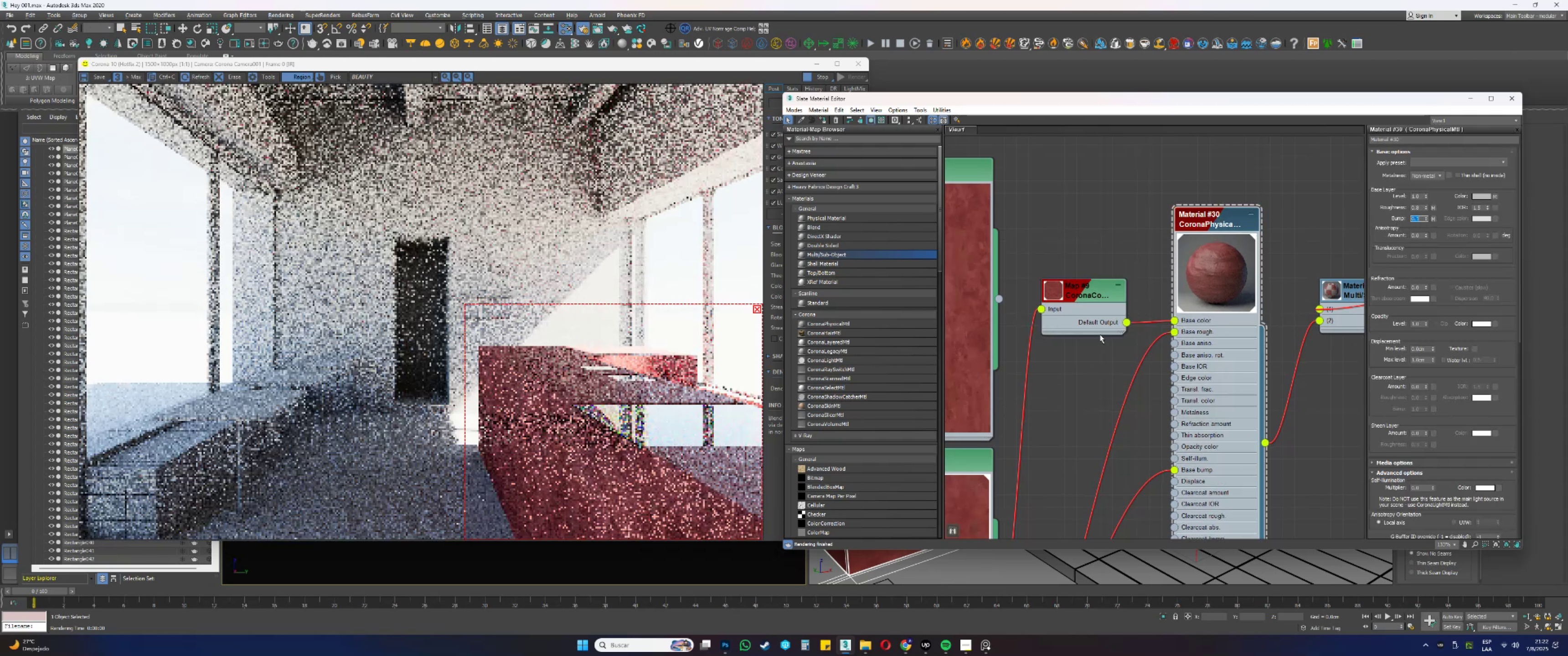 
double_click([1080, 290])
 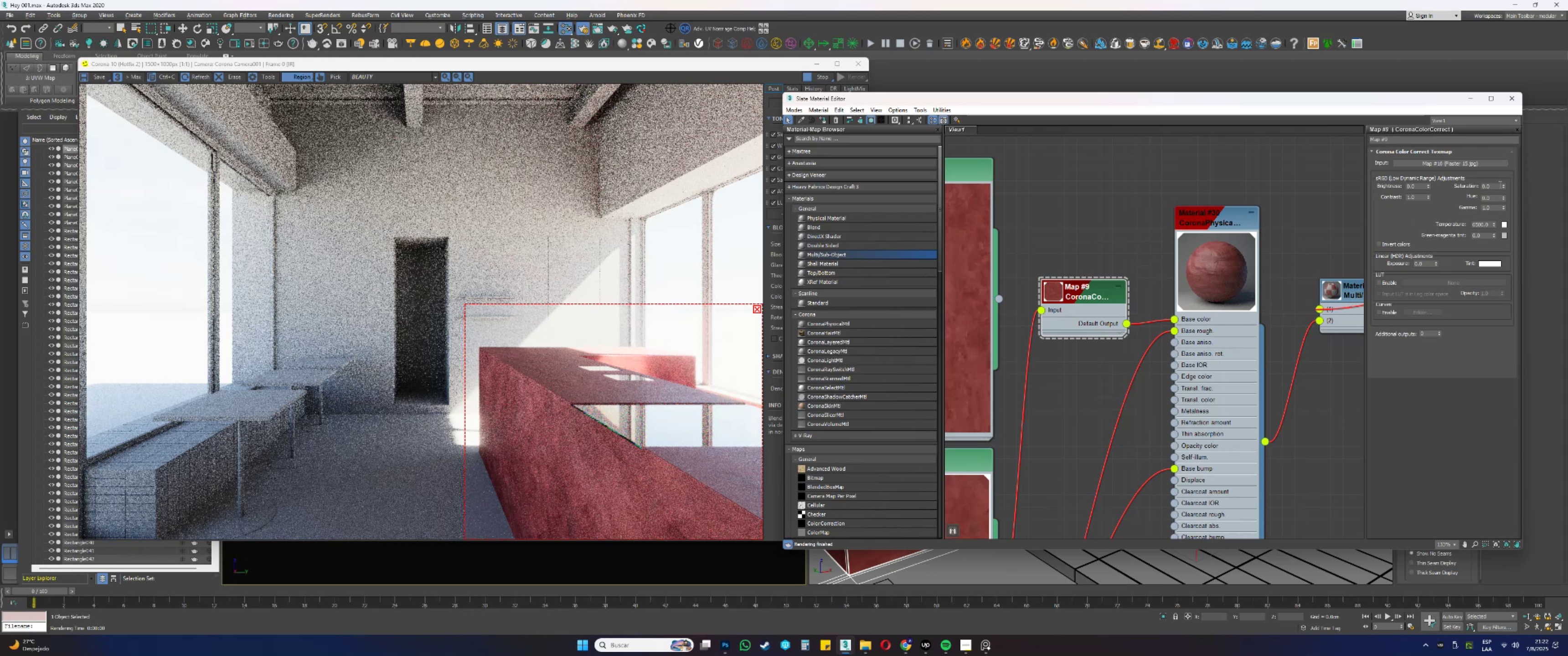 
key(NumpadSubtract)
 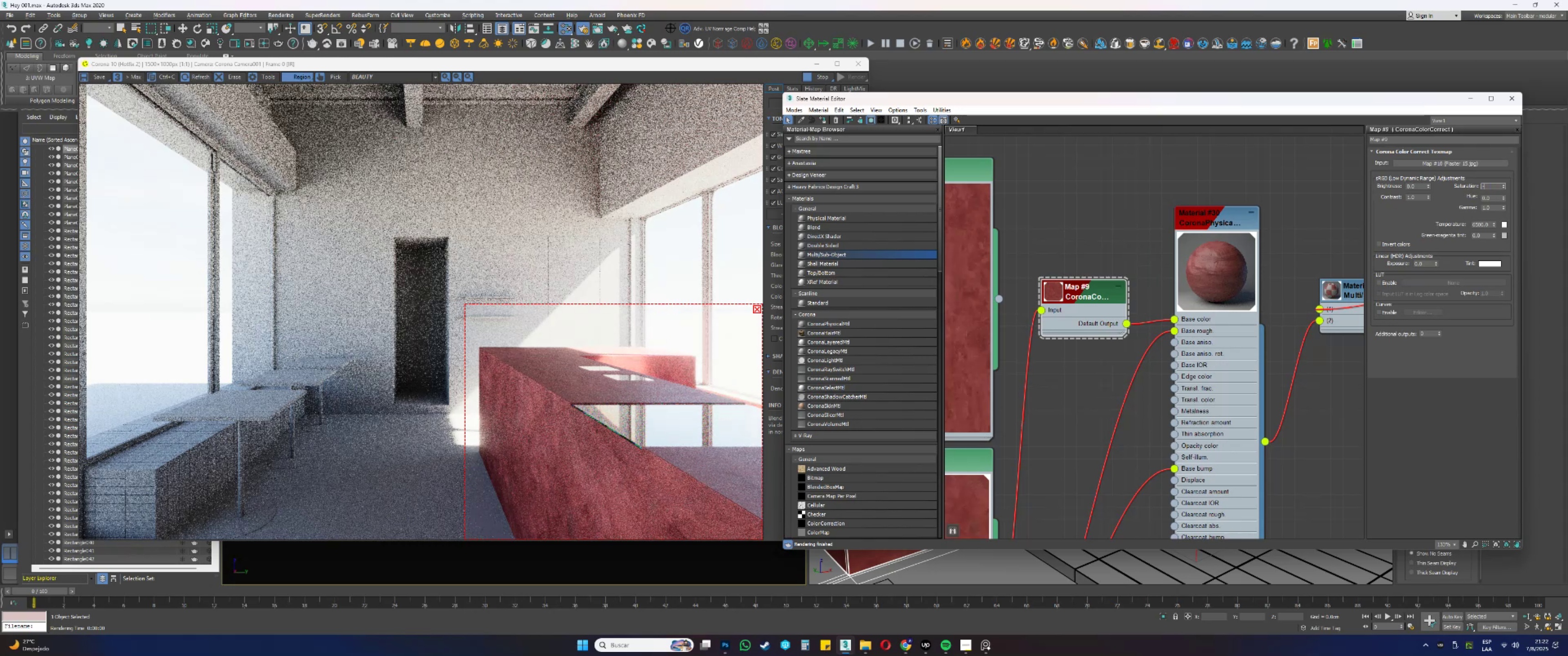 
key(NumpadDecimal)
 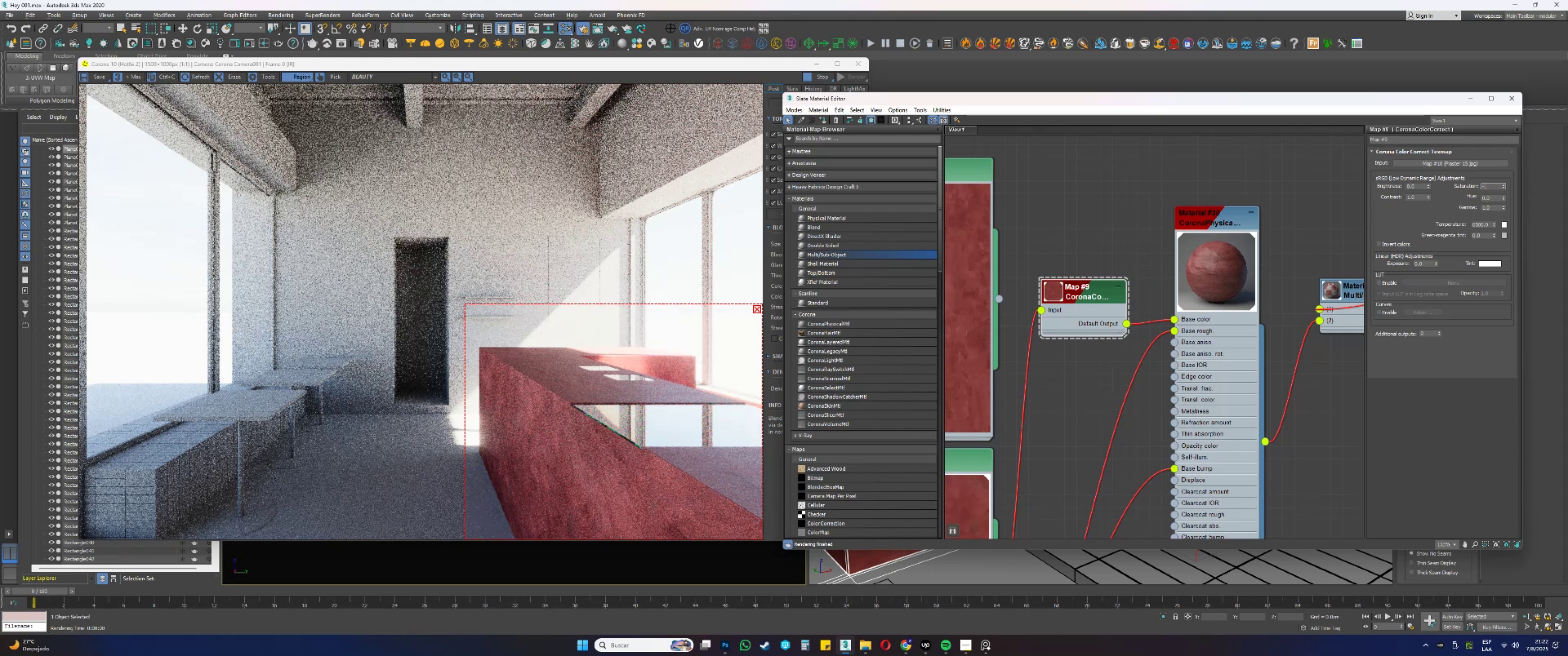 
key(Numpad1)
 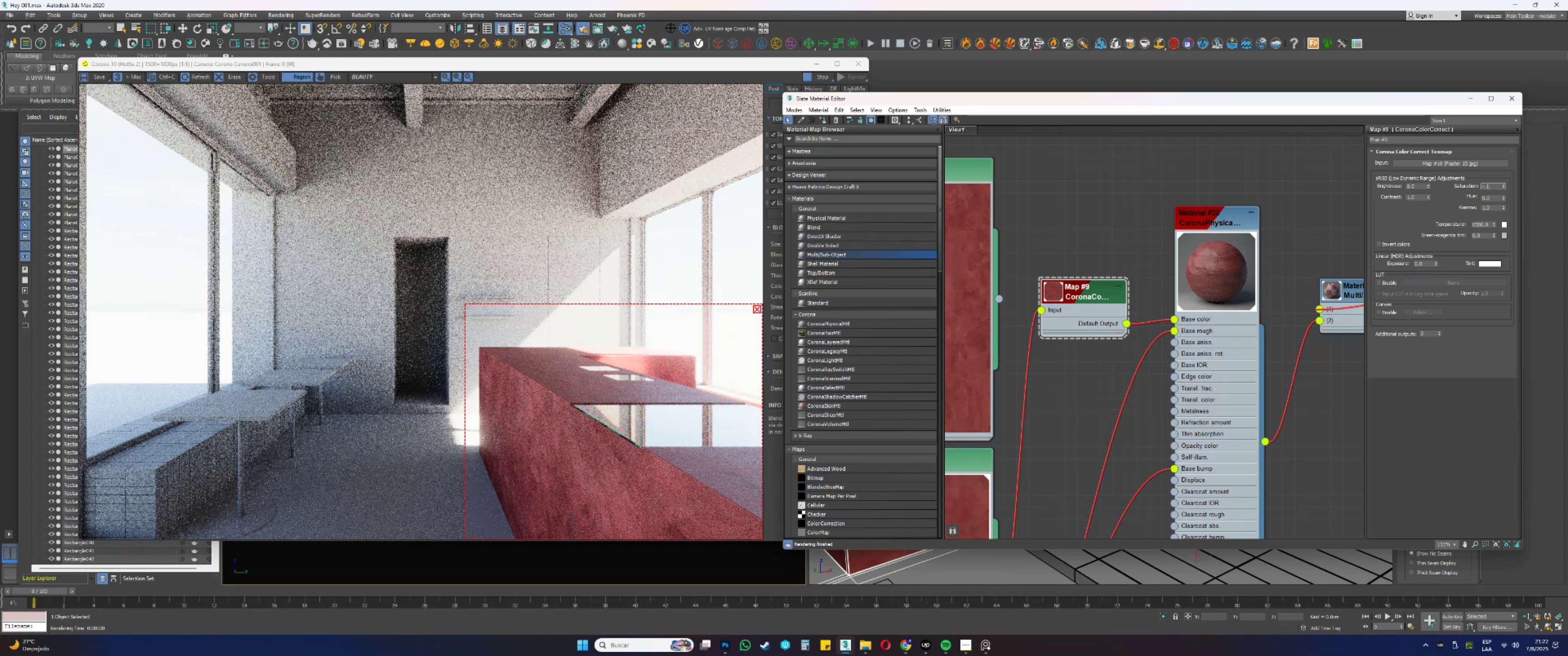 
hold_key(key=NumpadEnter, duration=0.43)
 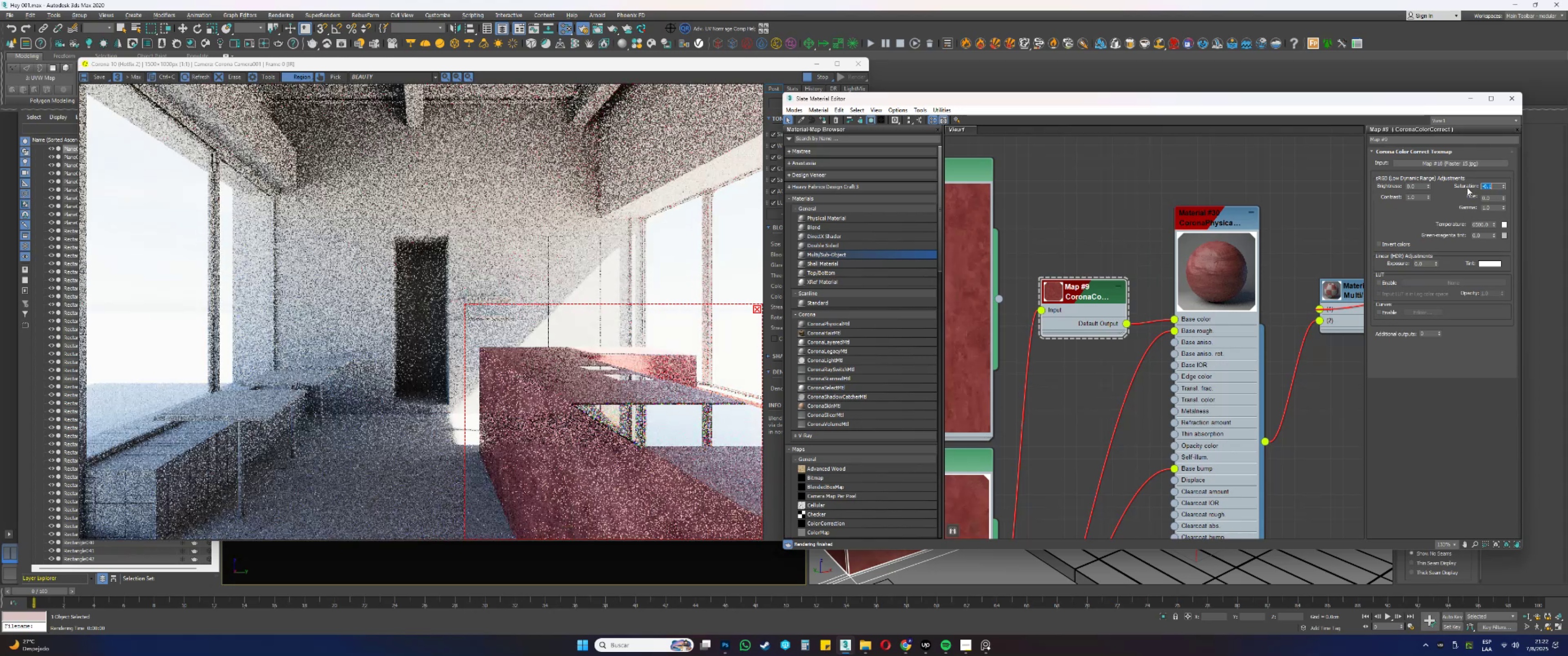 
key(NumpadSubtract)
 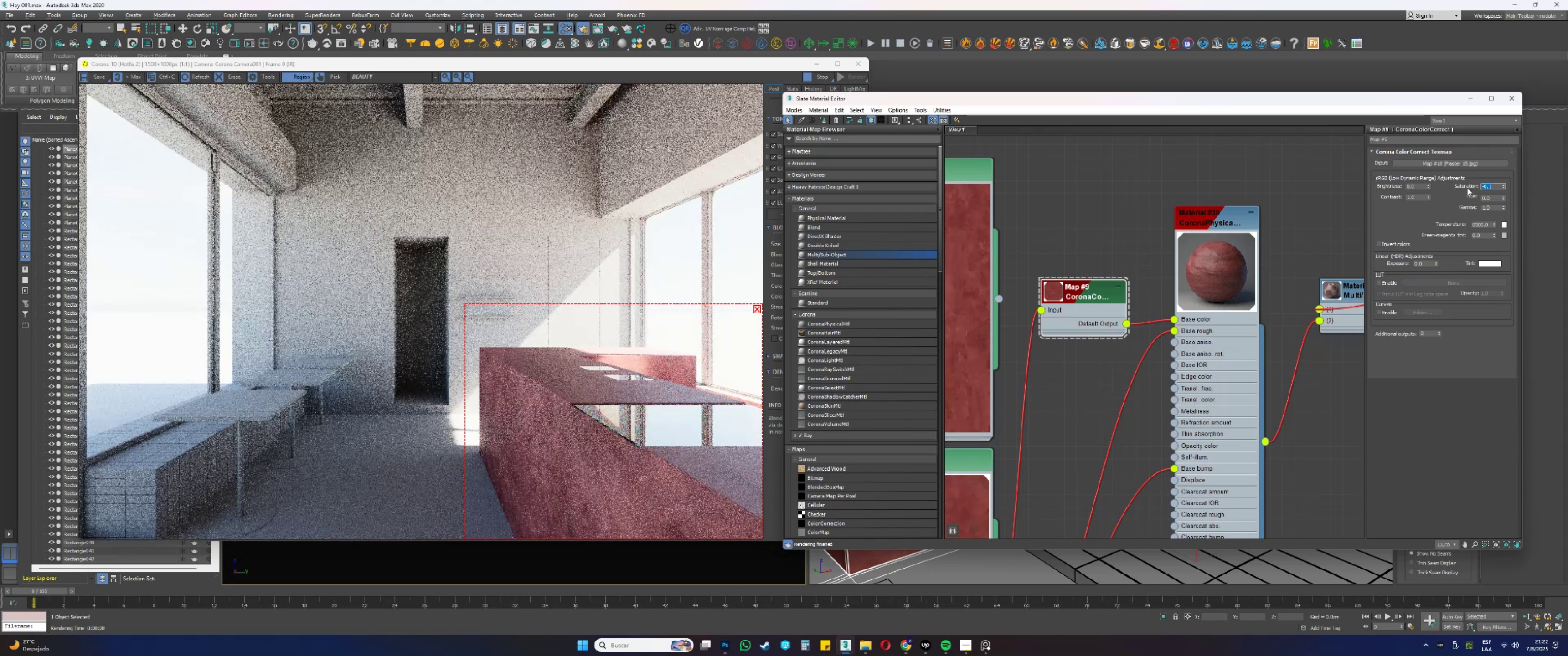 
key(NumpadDecimal)
 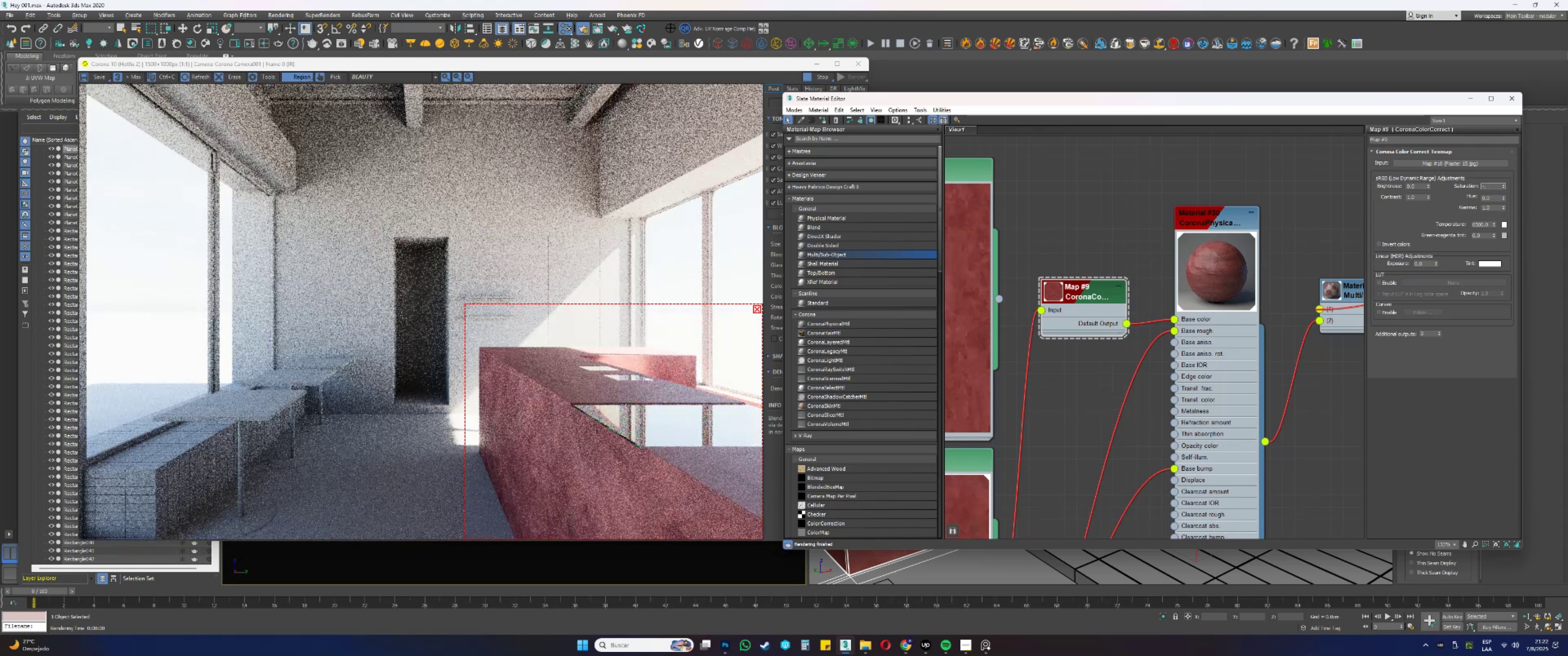 
key(Numpad0)
 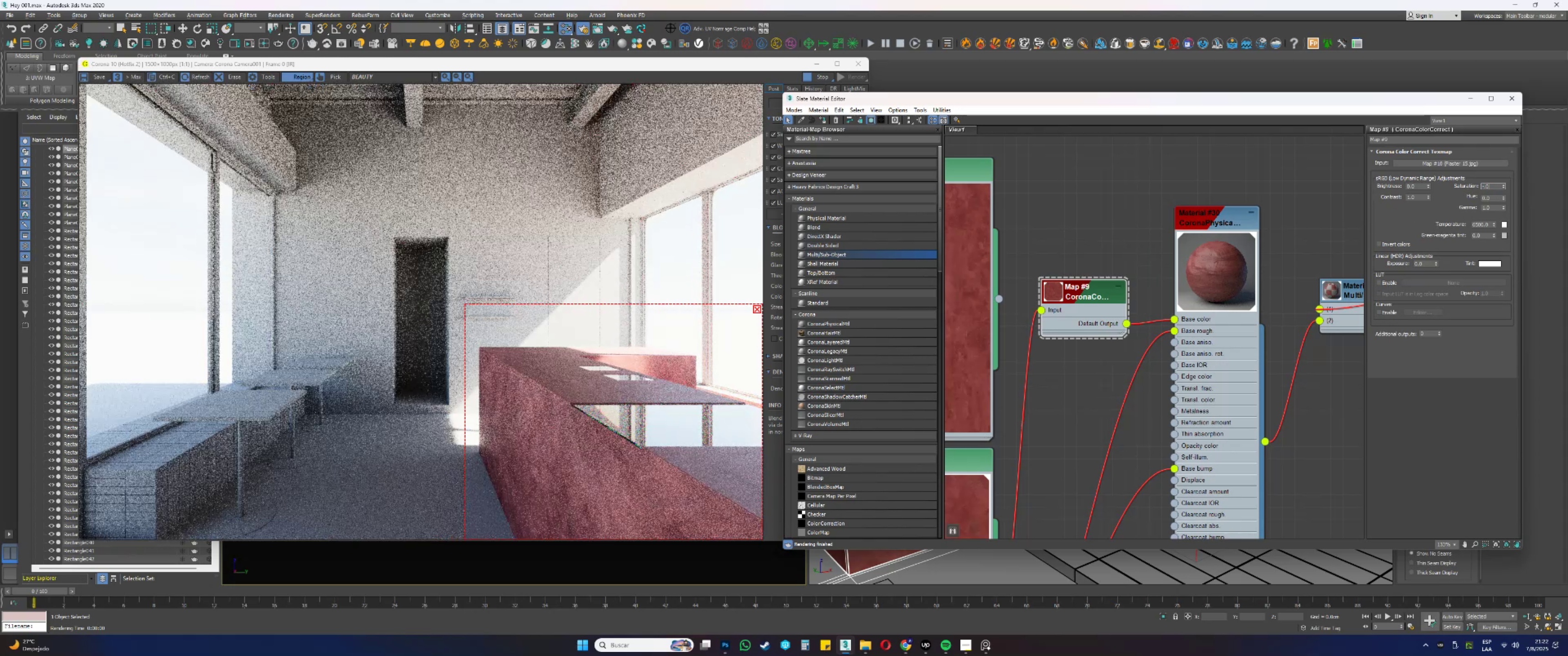 
key(Numpad5)
 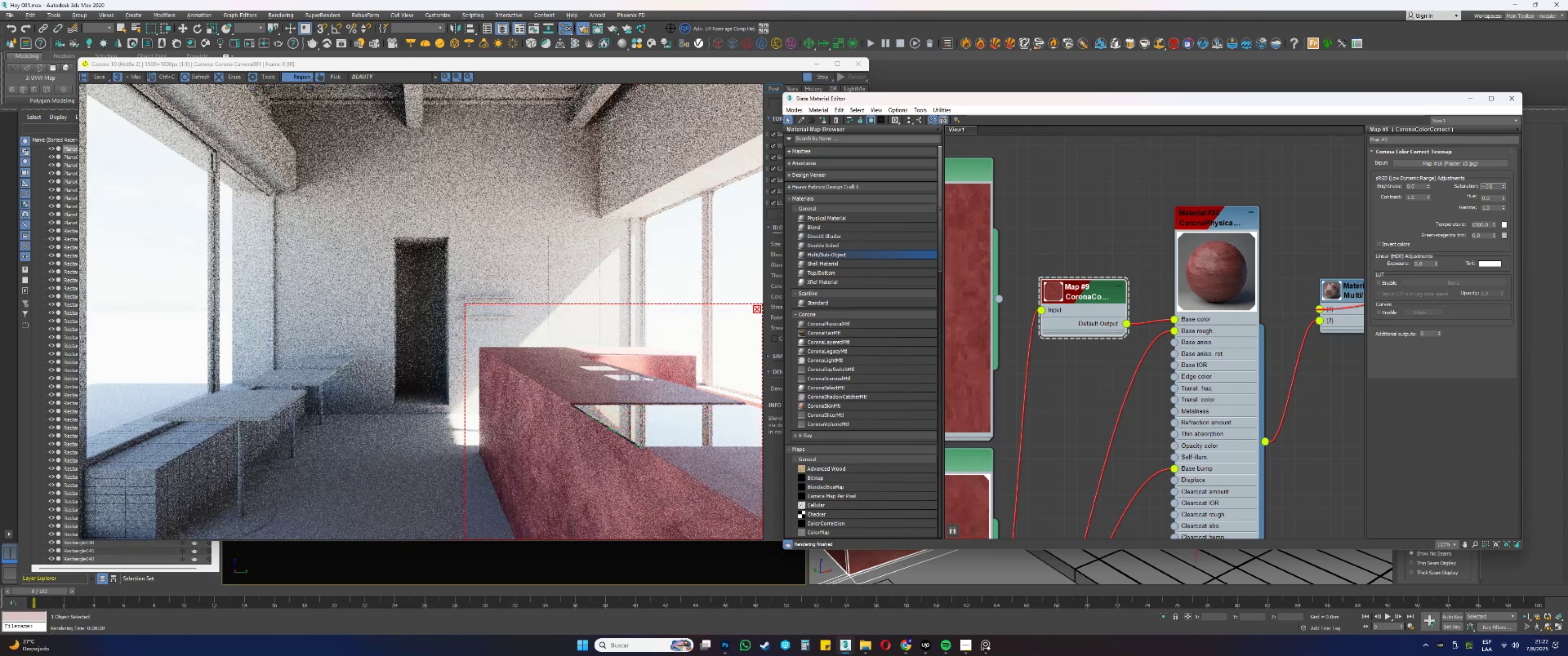 
key(NumpadEnter)
 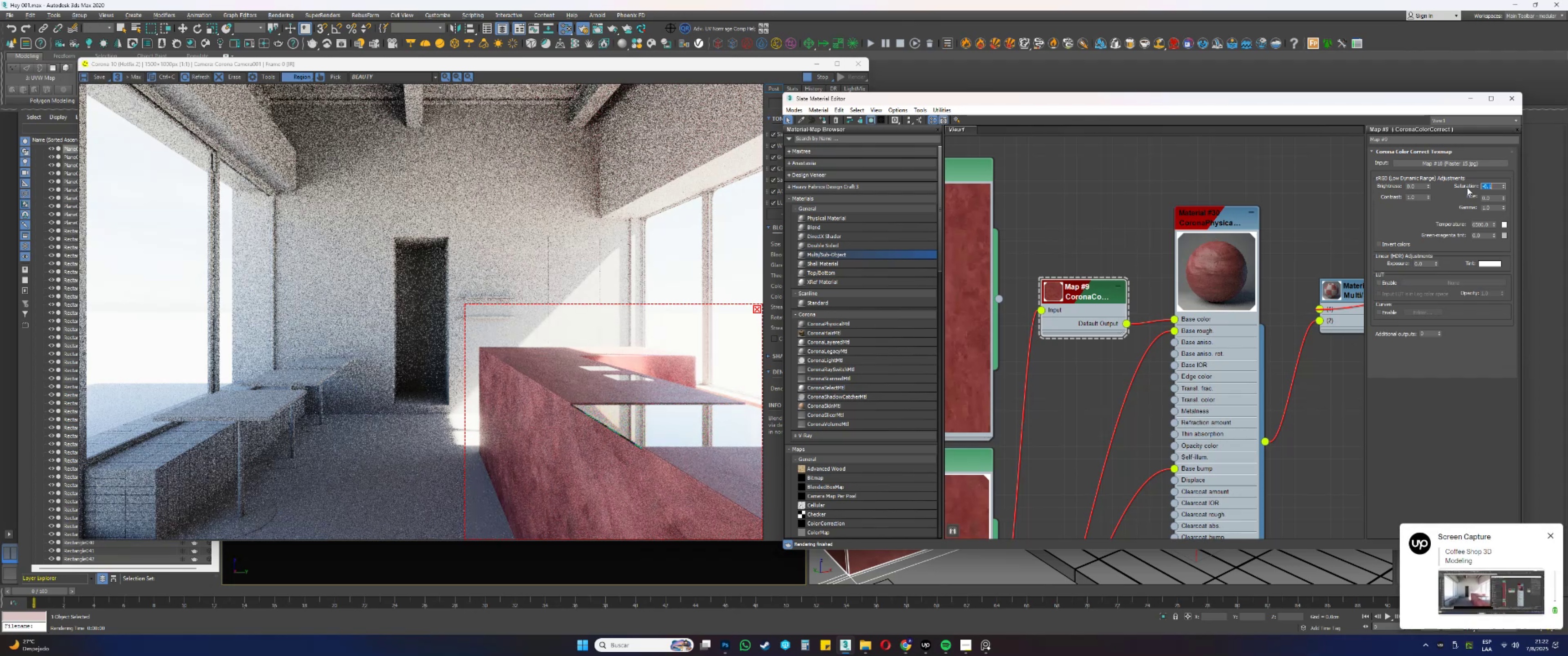 
wait(10.76)
 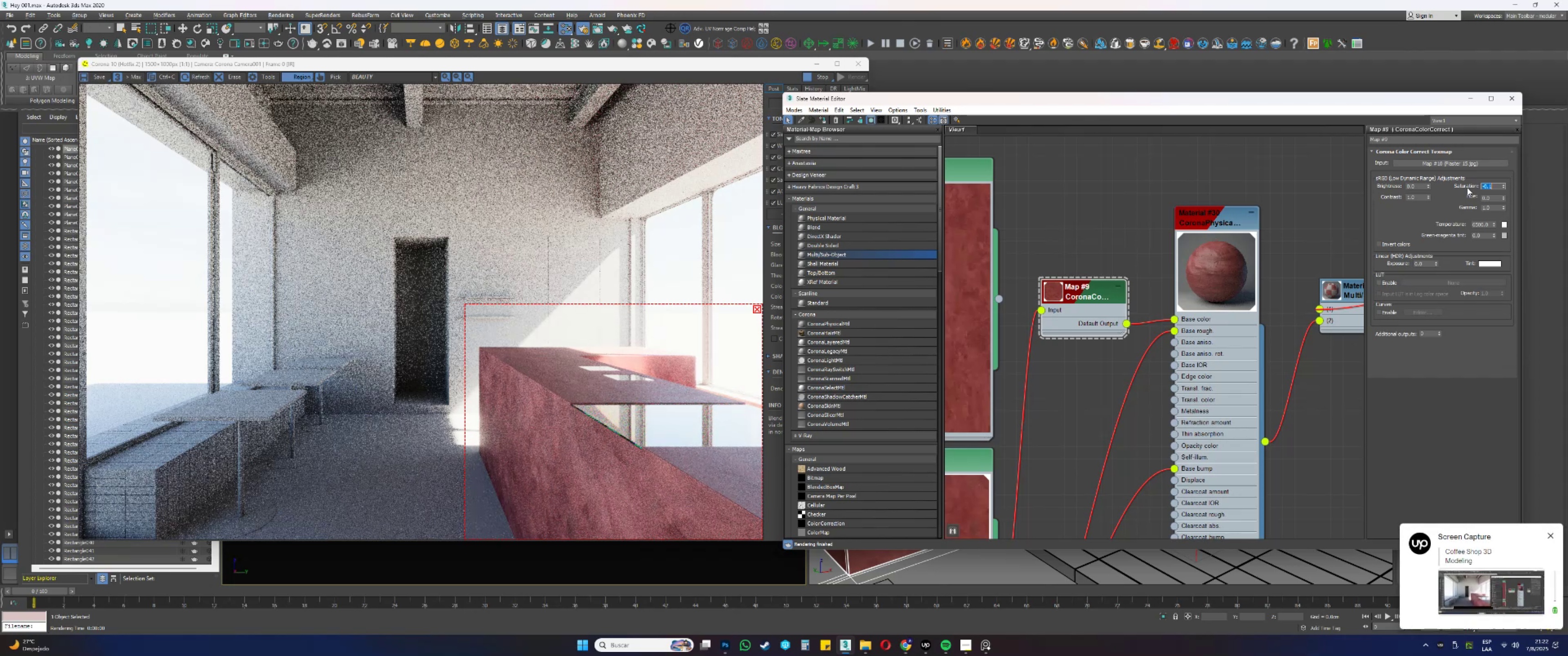 
left_click([983, 640])
 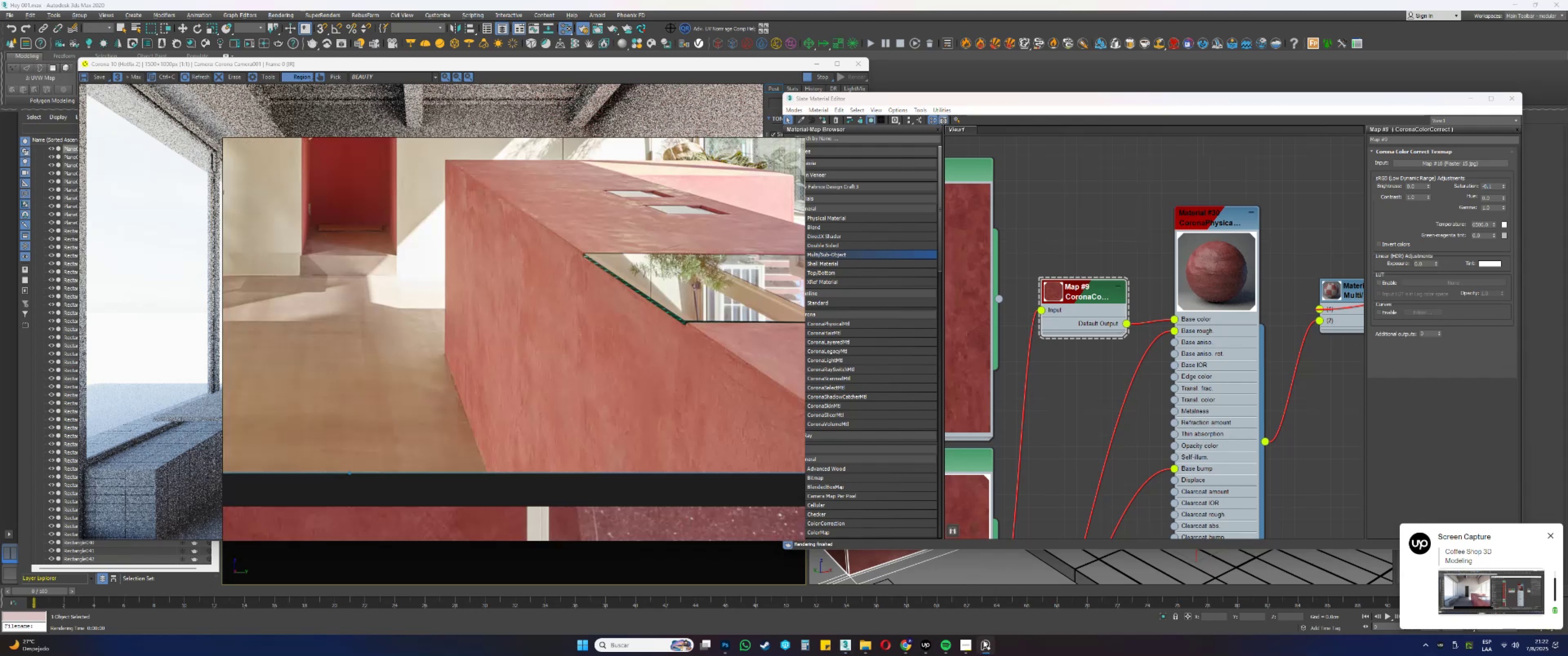 
left_click([983, 640])
 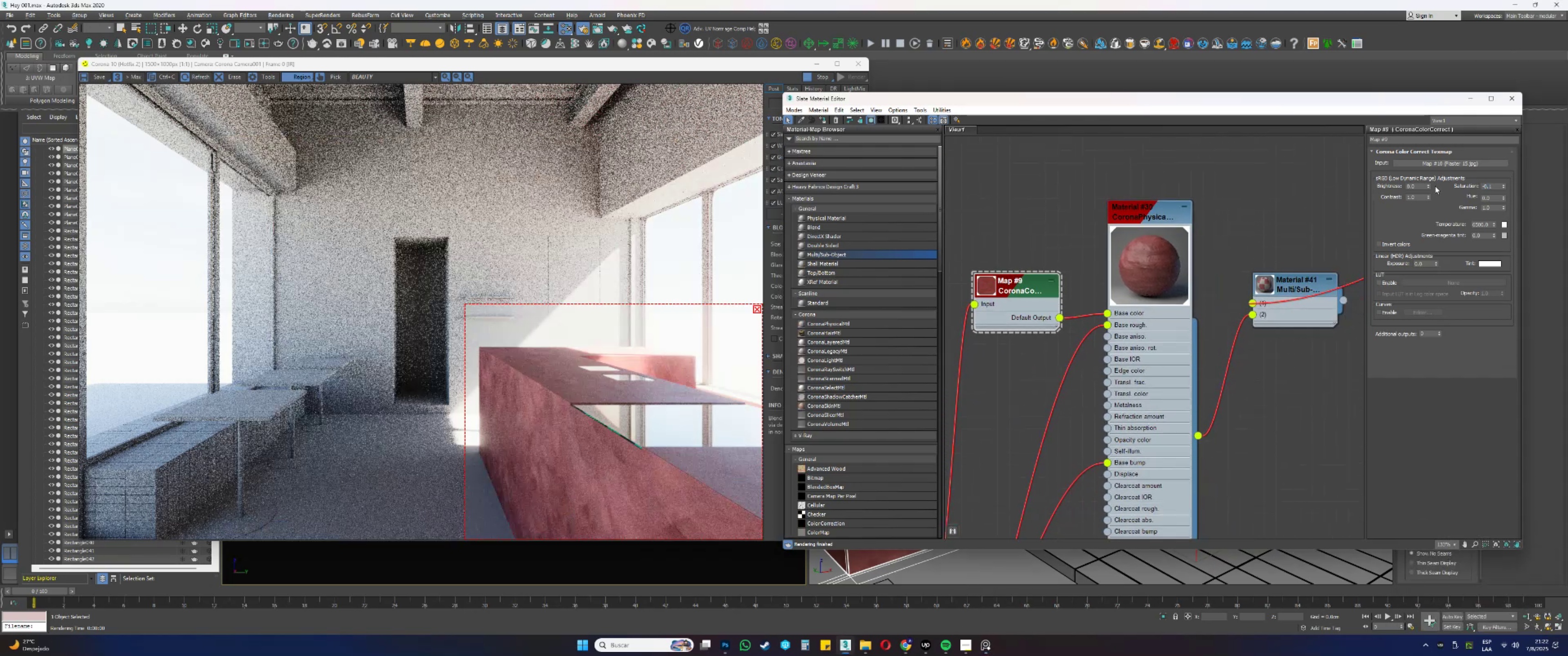 
key(NumpadDecimal)
 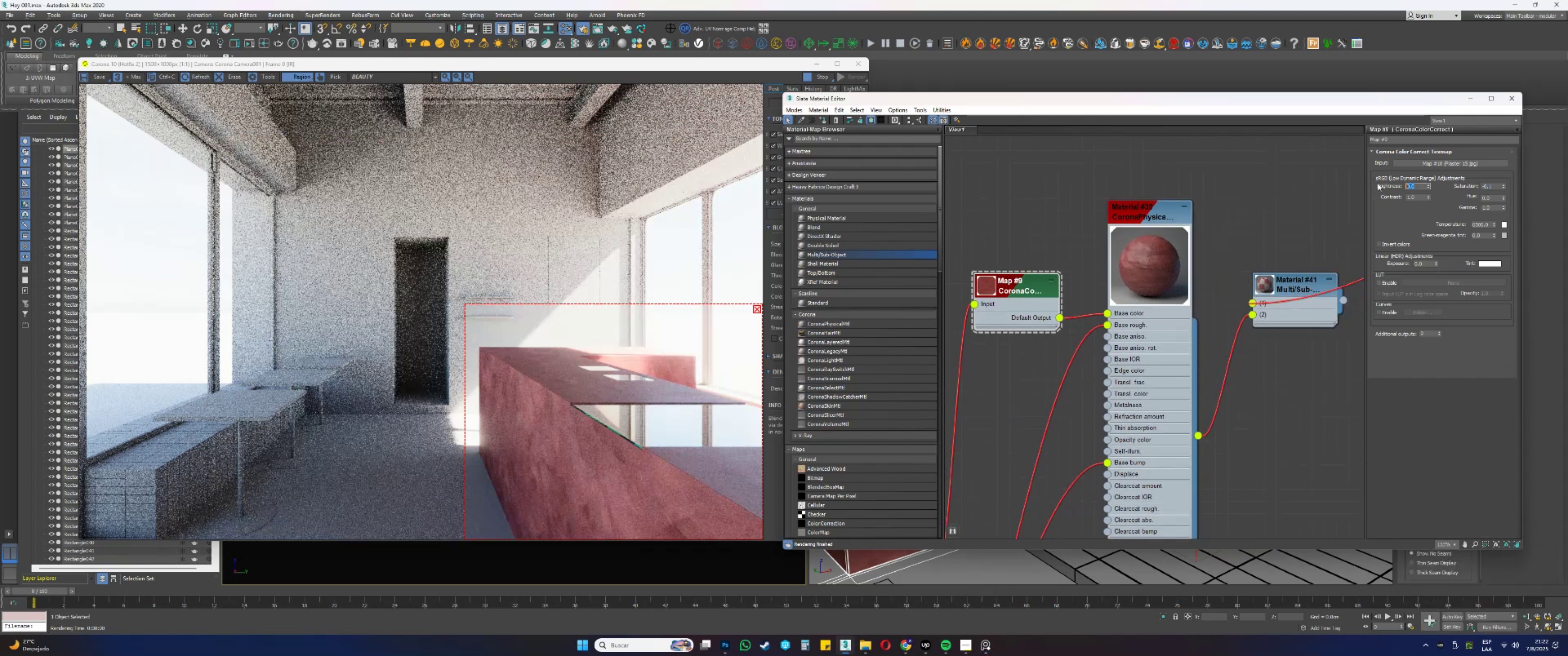 
key(Numpad1)
 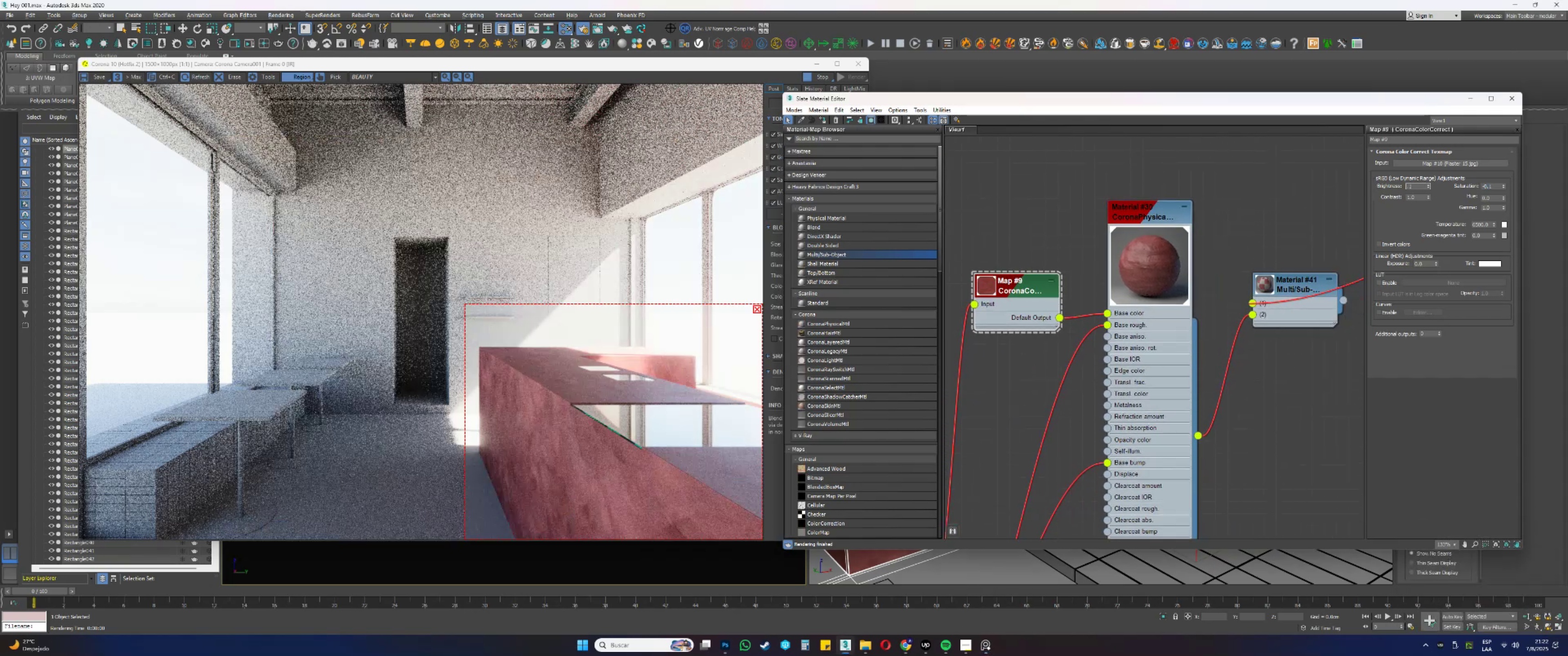 
key(NumpadEnter)
 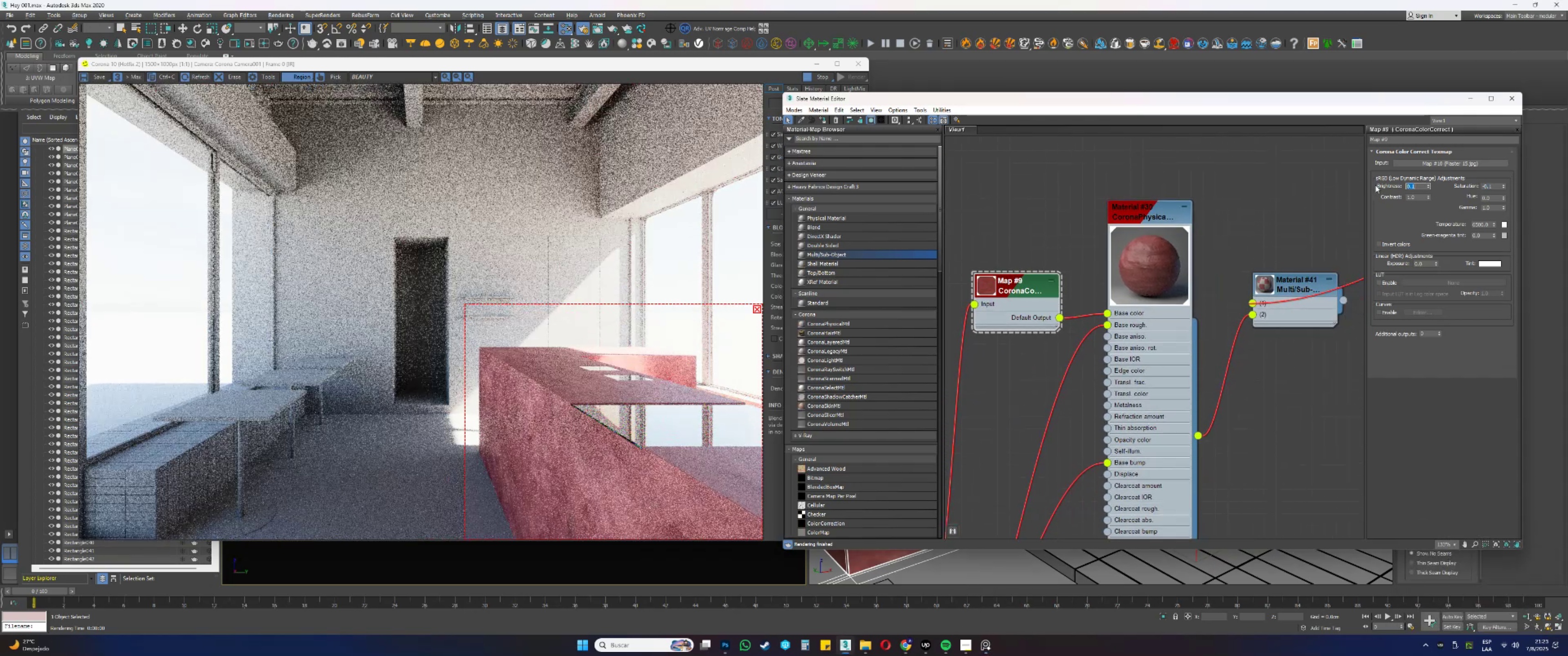 
wait(5.68)
 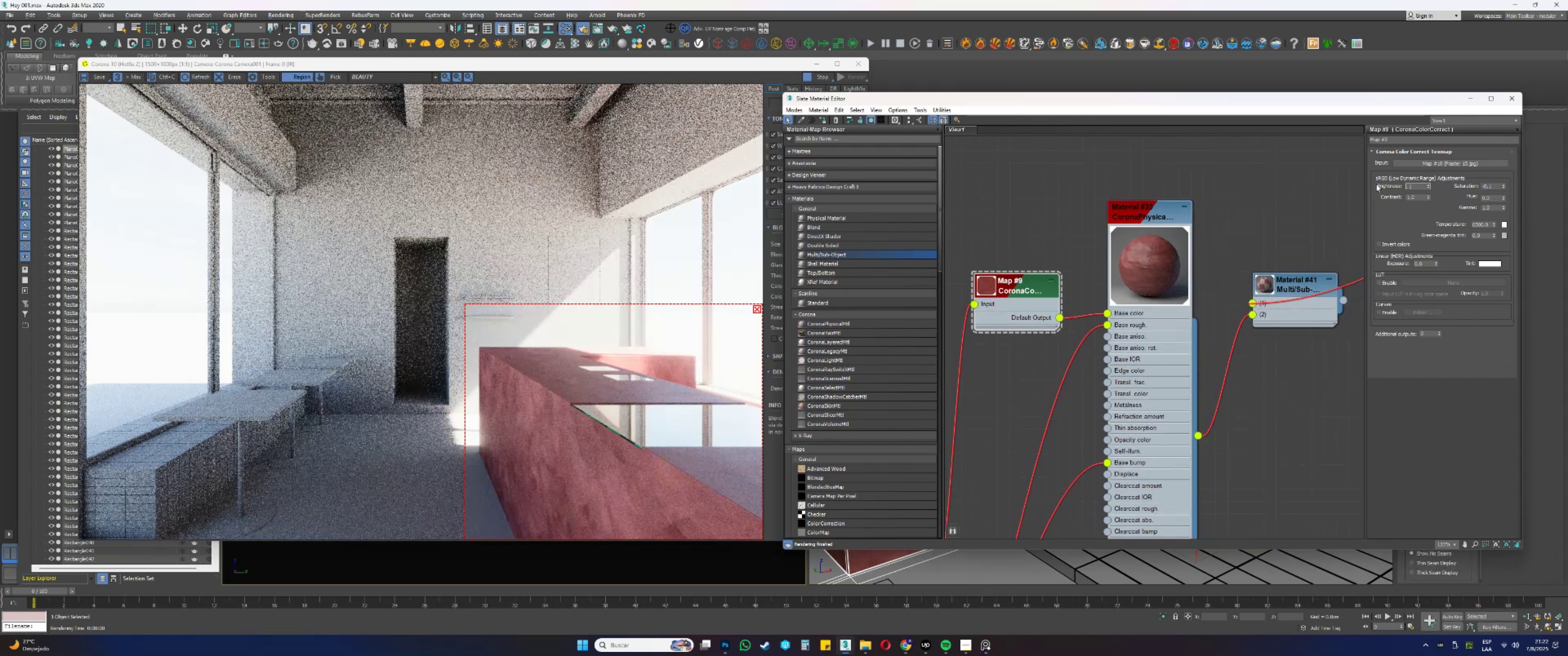 
scroll: coordinate [614, 508], scroll_direction: up, amount: 1.0
 